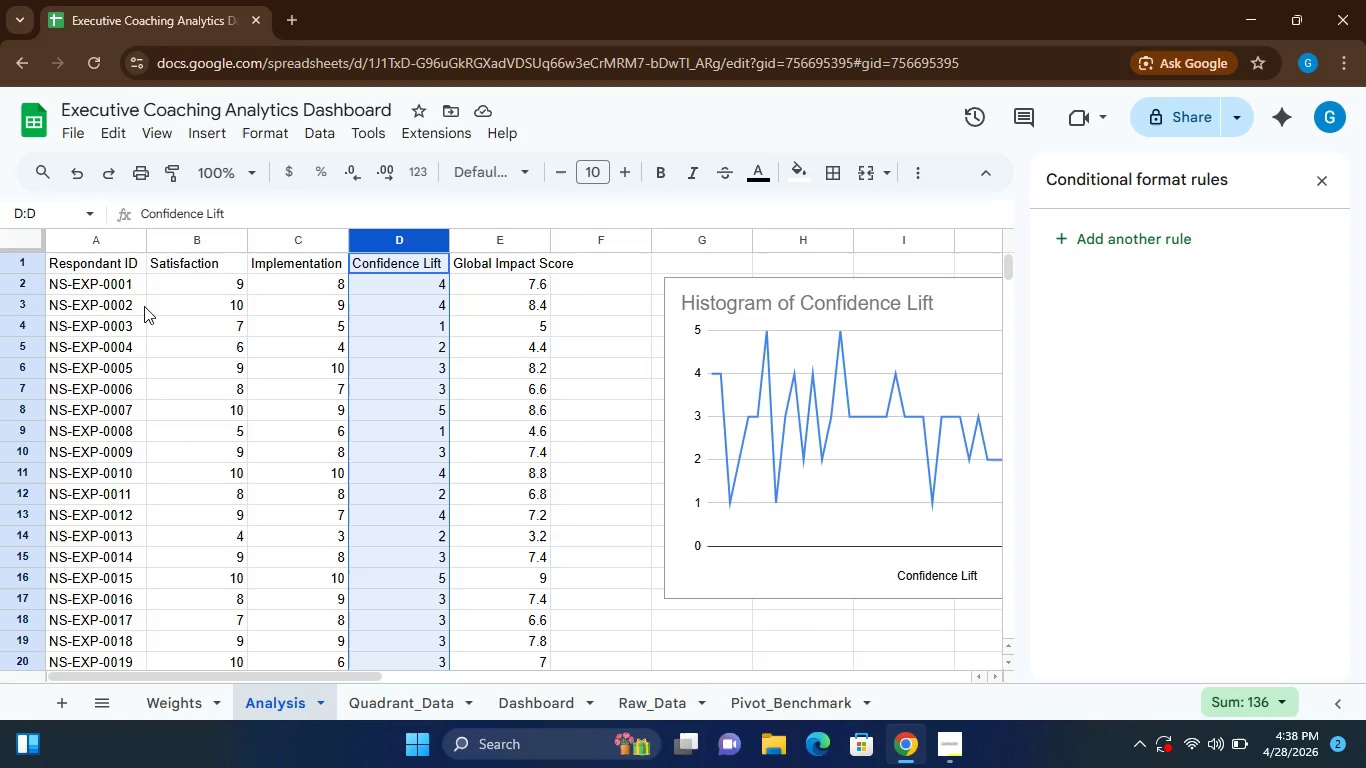 
wait(17.11)
 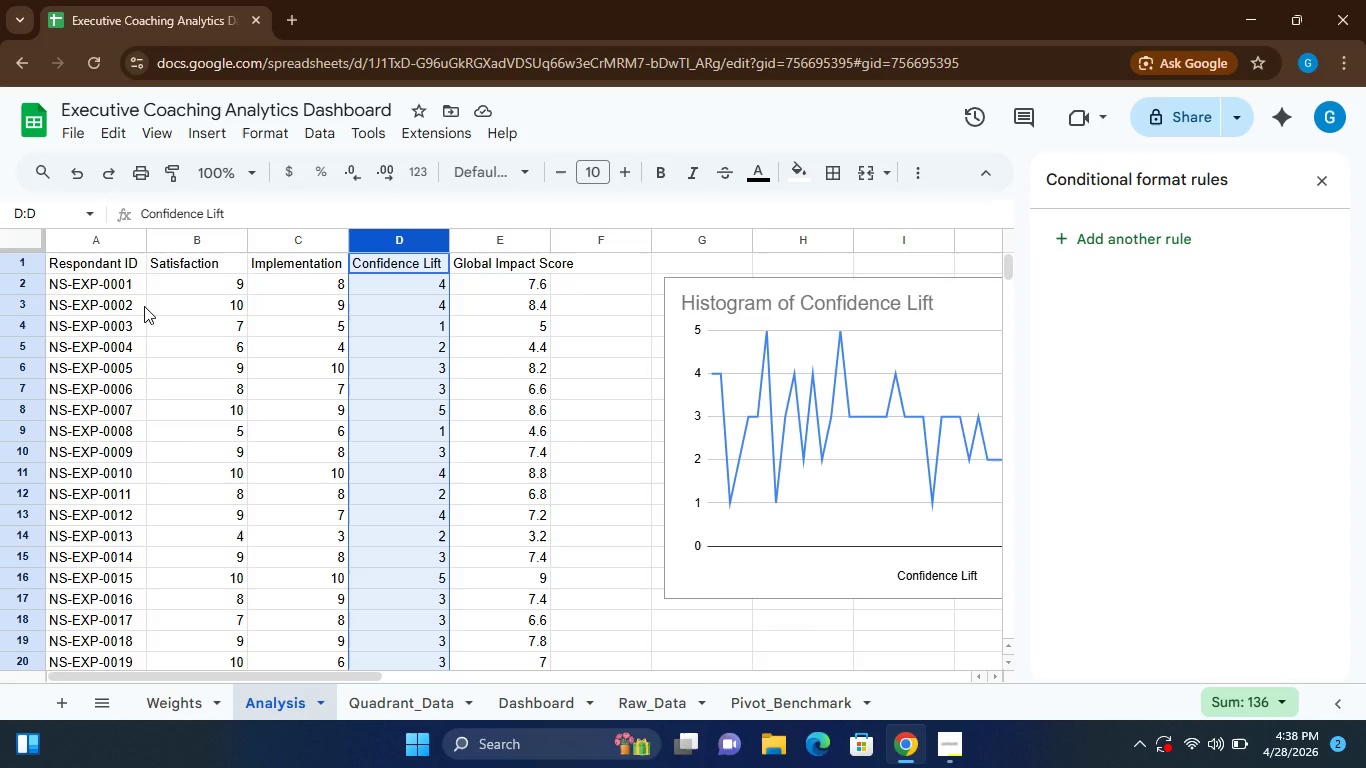 
hold_key(key=ShiftLeft, duration=1.59)
left_click([112, 260])
 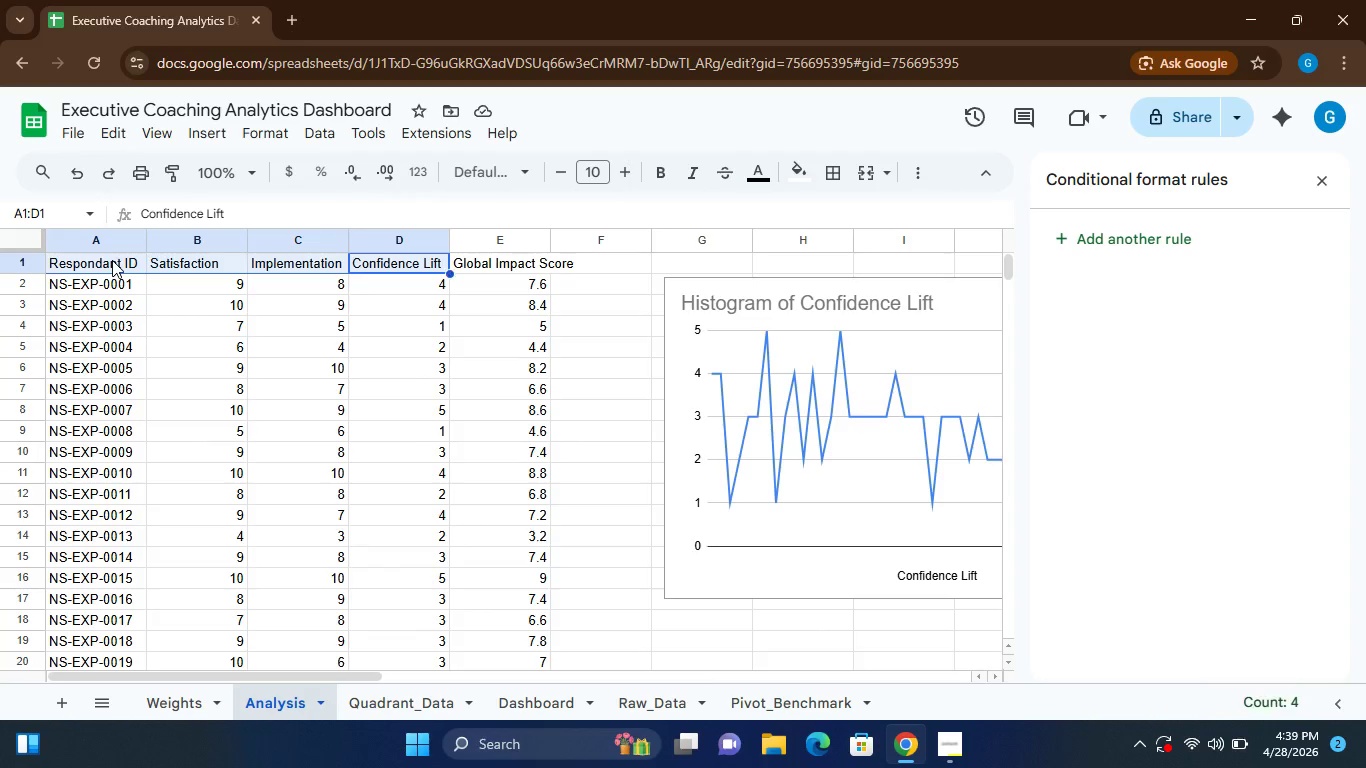 
hold_key(key=ShiftLeft, duration=1.5)
 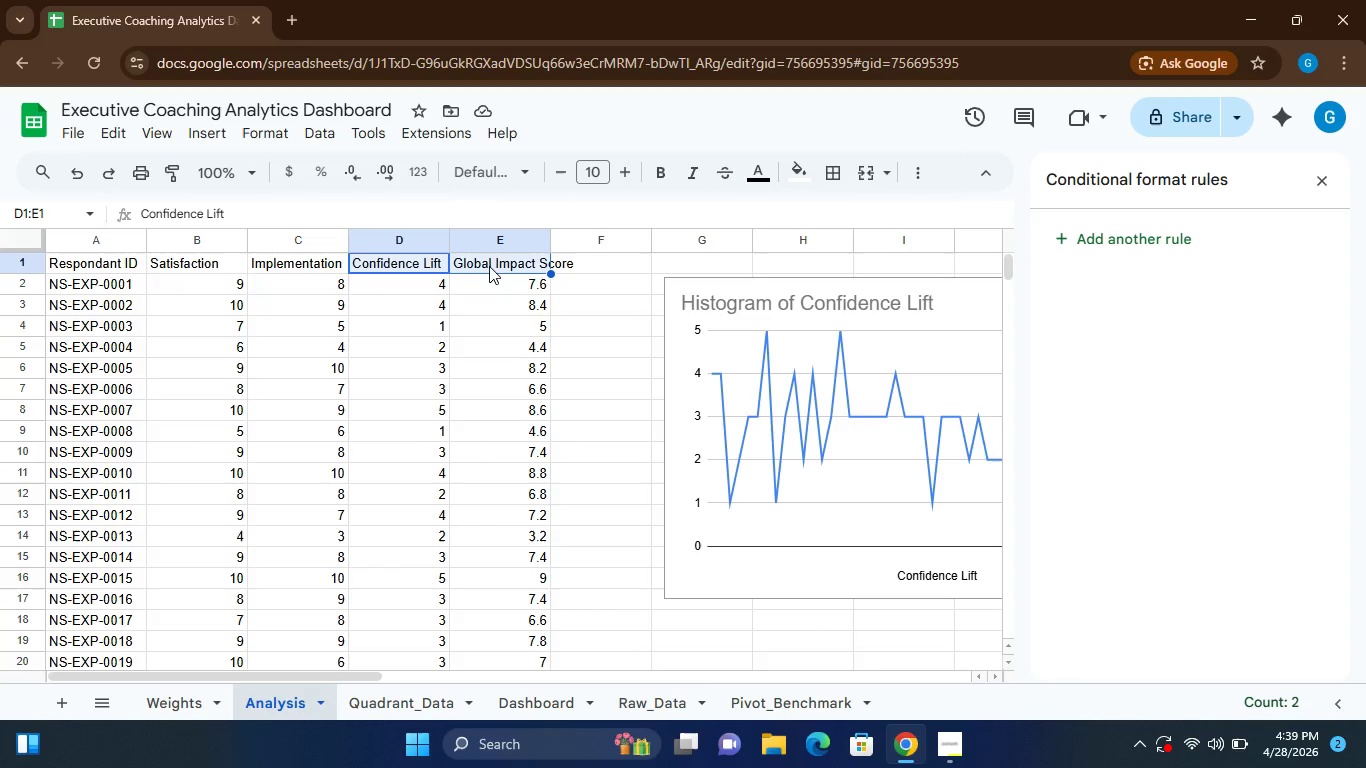 
hold_key(key=ShiftLeft, duration=1.5)
left_click([489, 266])
 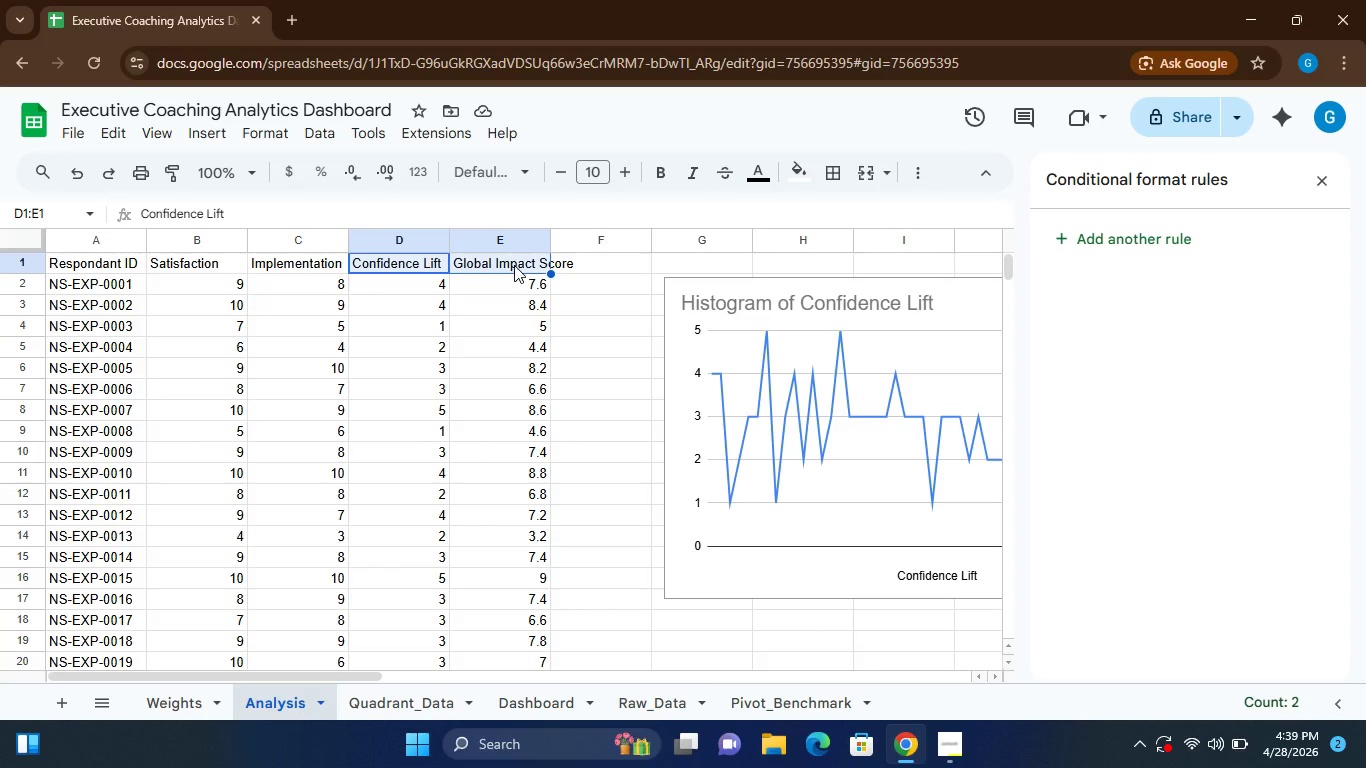 
hold_key(key=ShiftLeft, duration=0.36)
 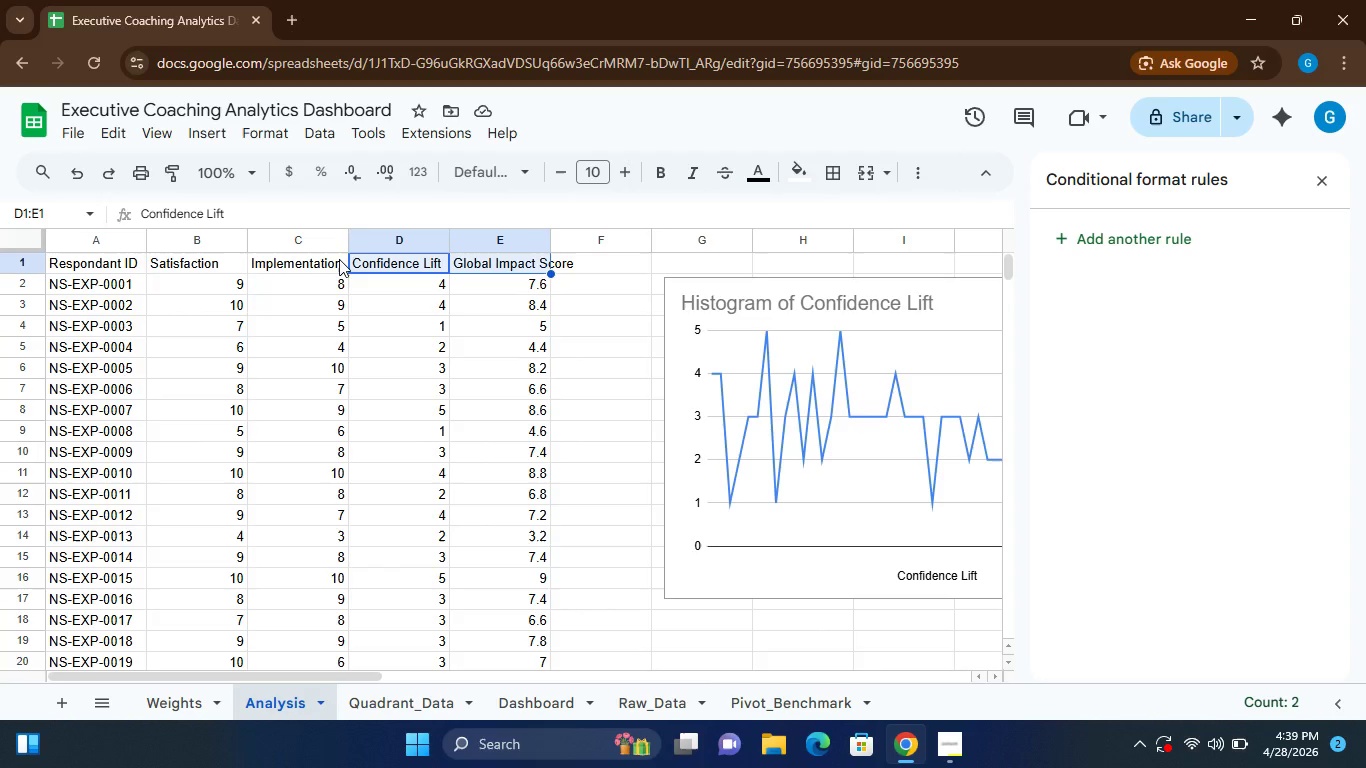 
key(Shift+ShiftLeft)
 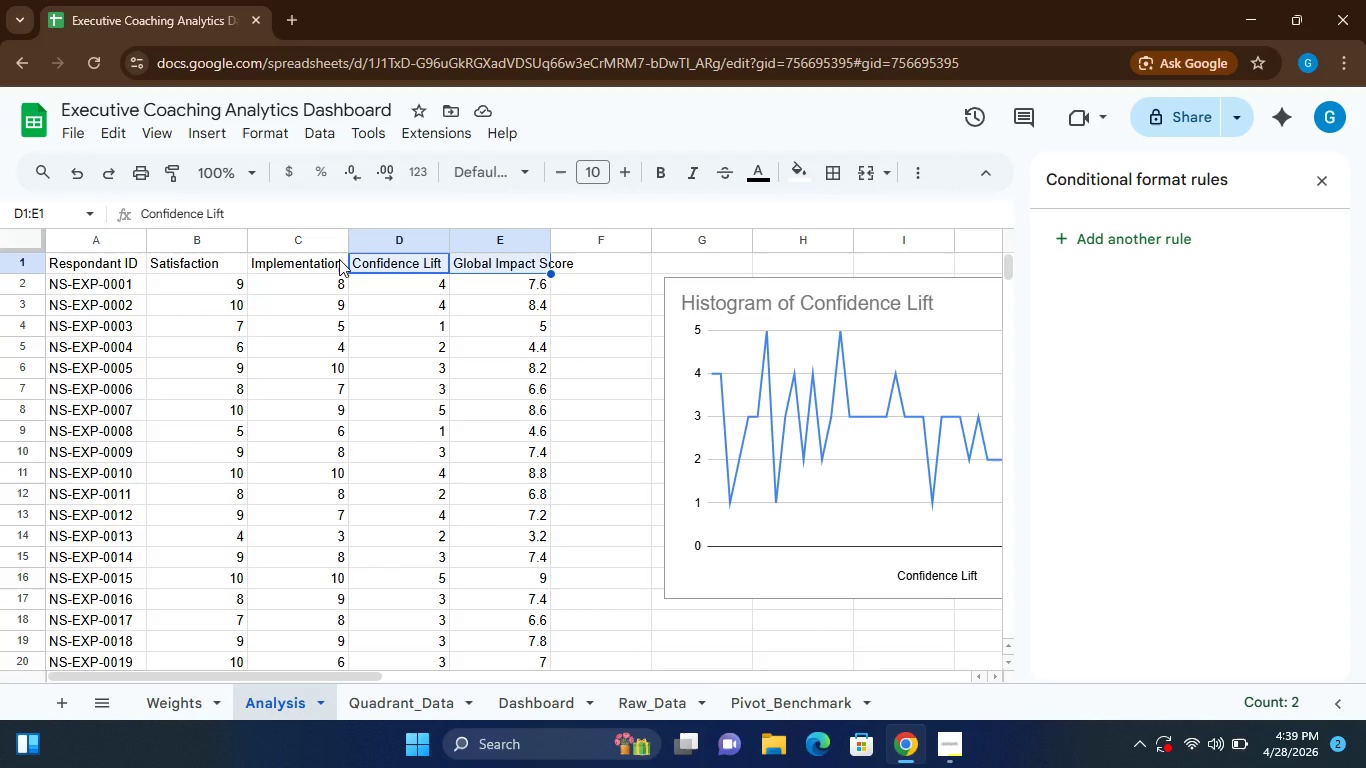 
key(Shift+ShiftLeft)
 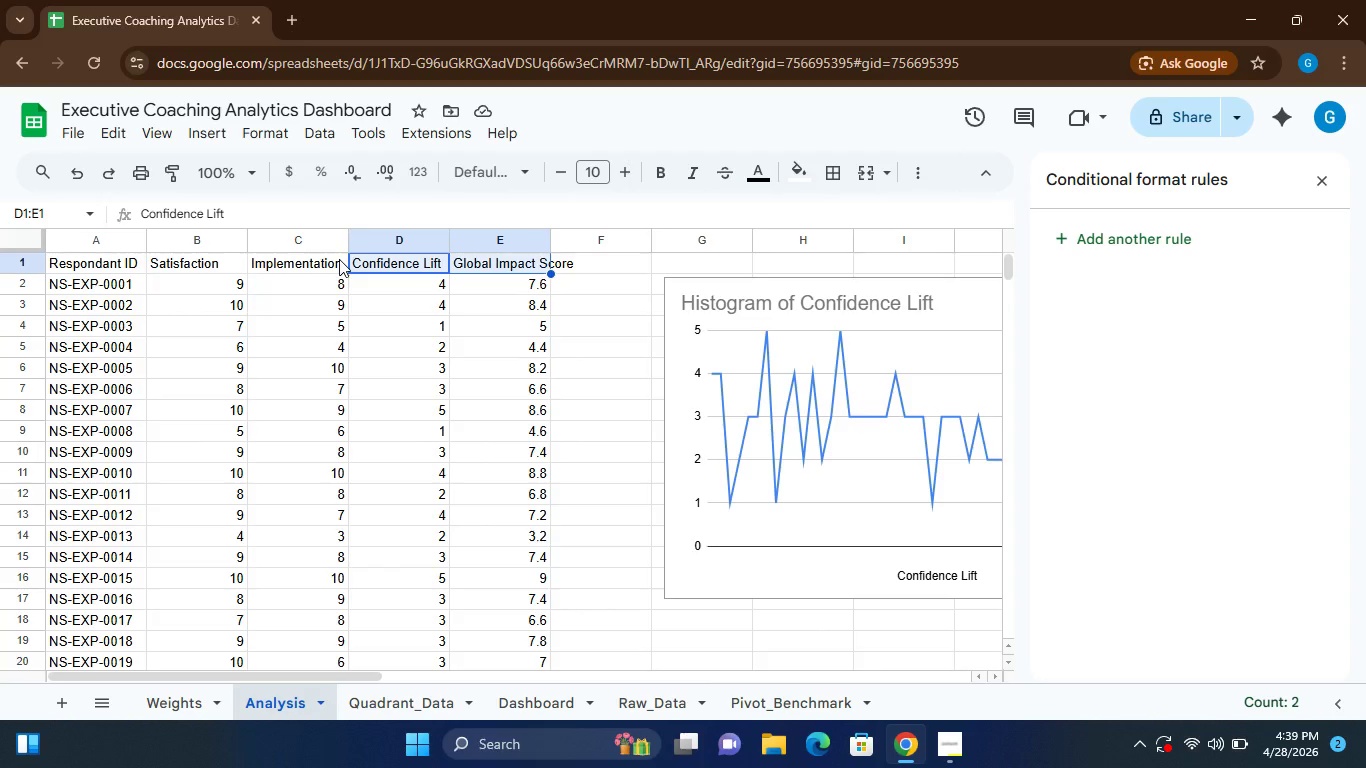 
key(Shift+ShiftLeft)
 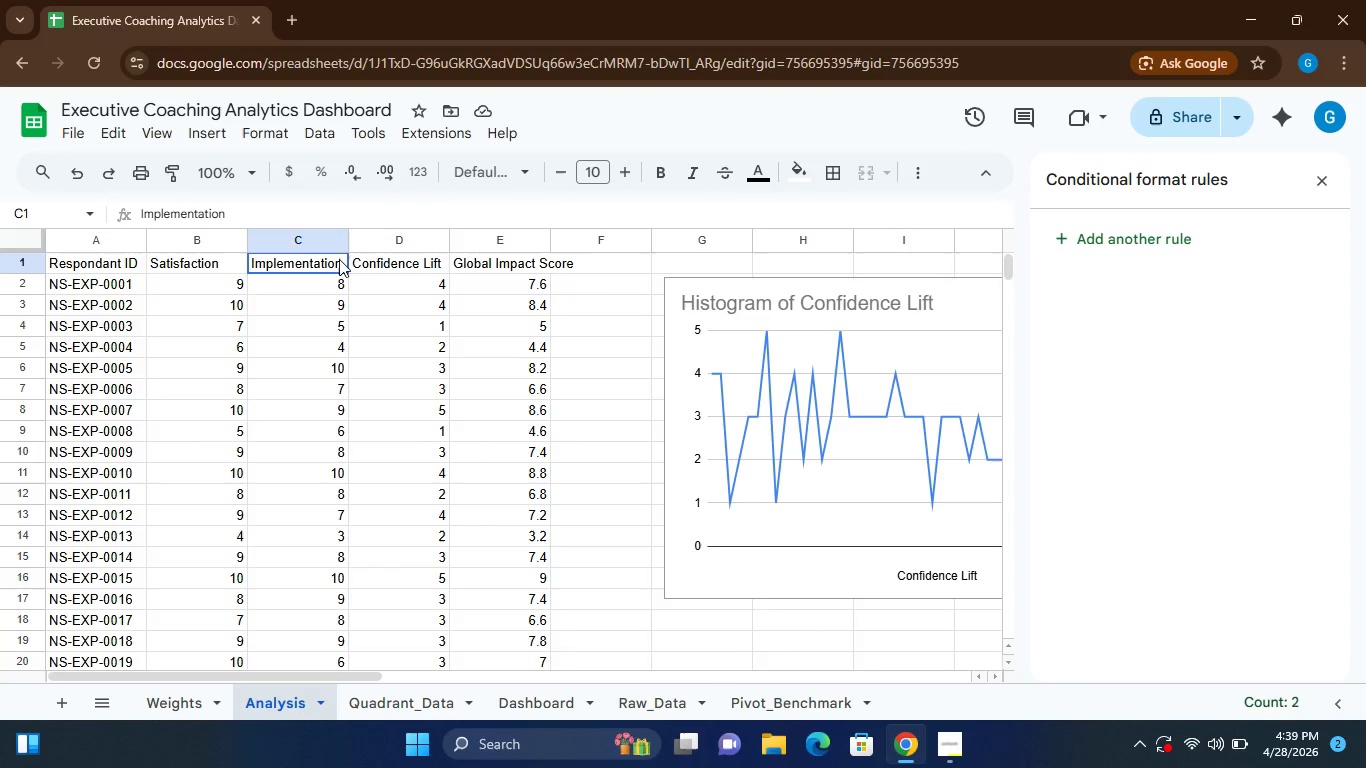 
key(Shift+ShiftLeft)
 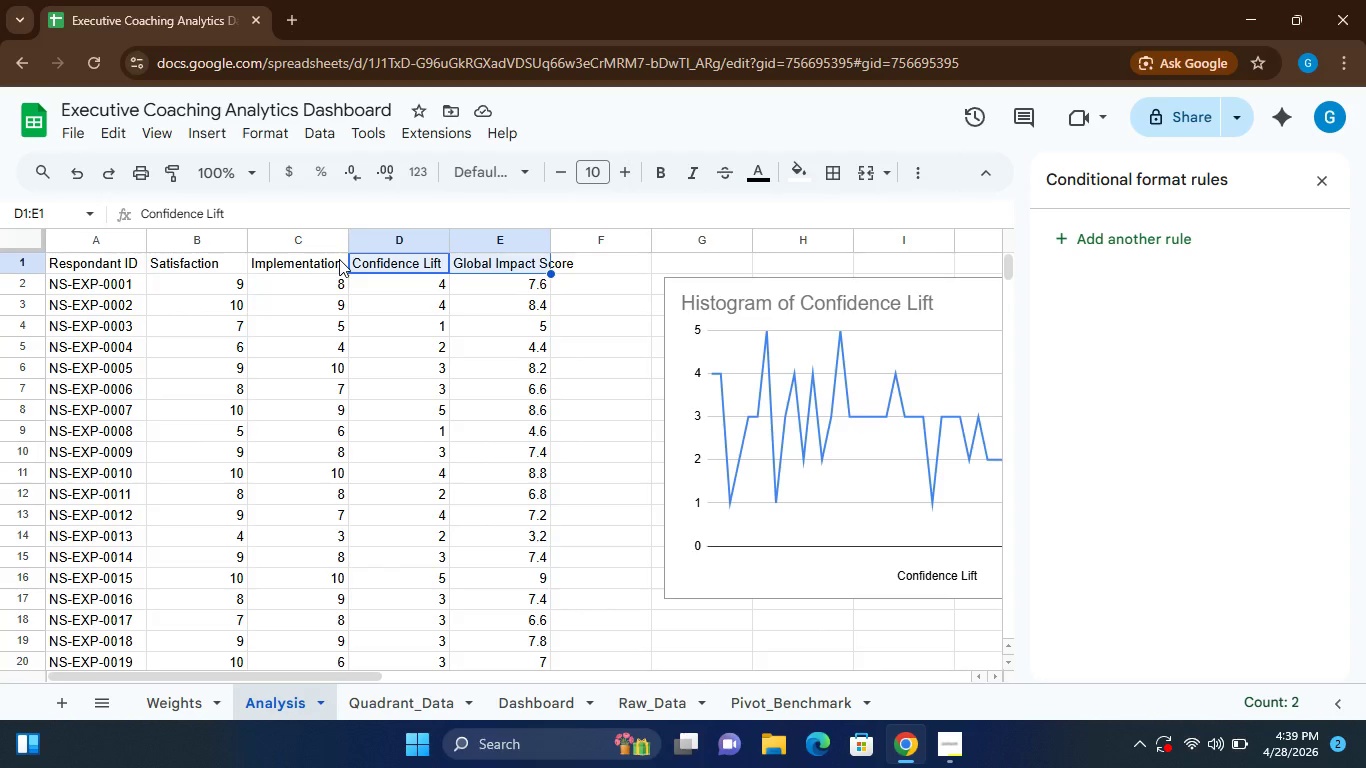 
key(Shift+ShiftLeft)
 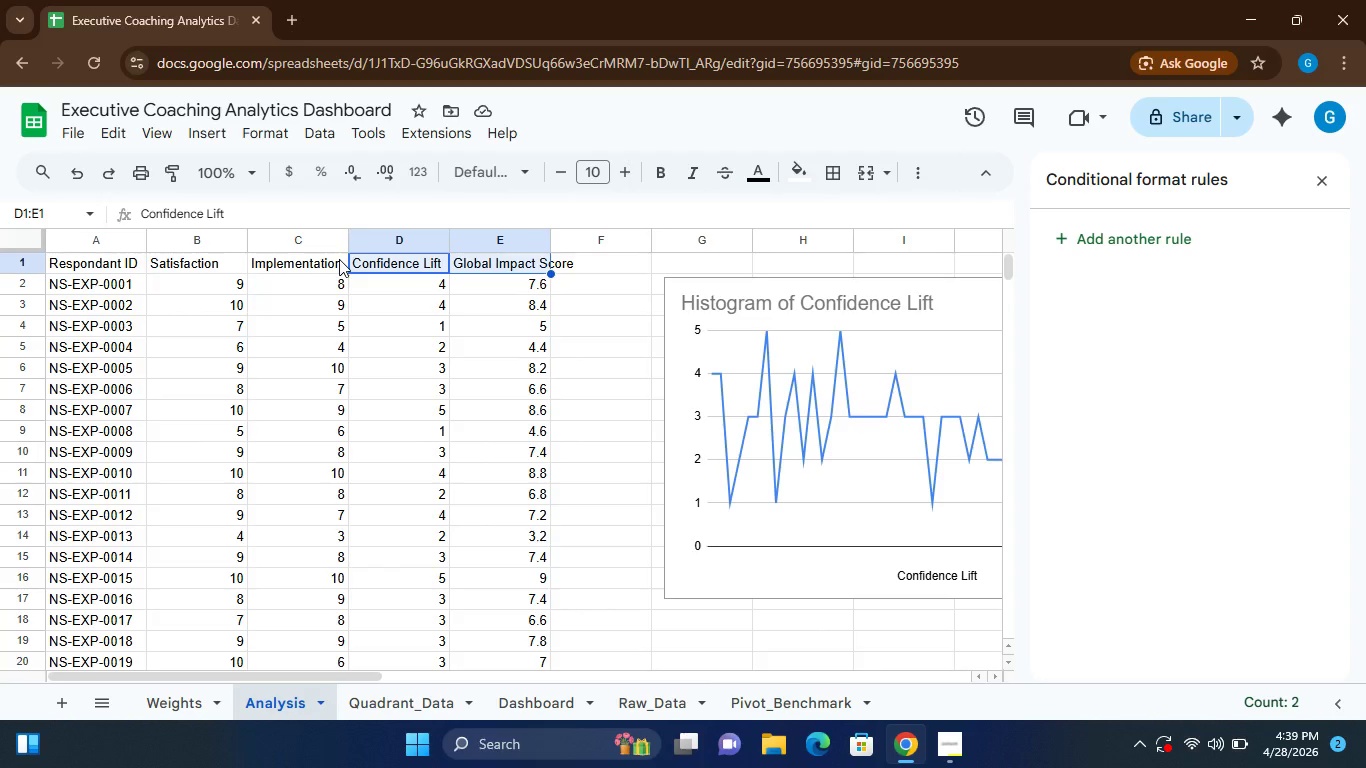 
key(Shift+ShiftLeft)
 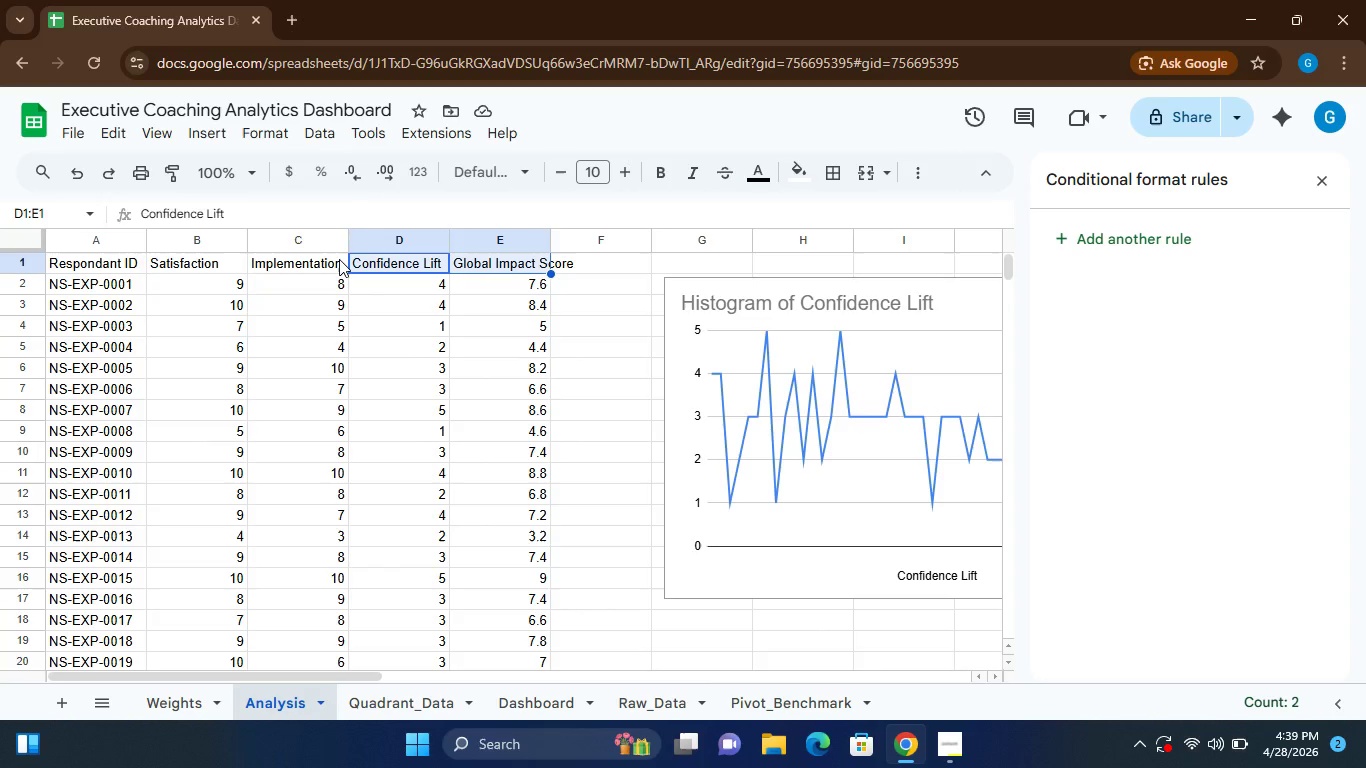 
key(Shift+ShiftLeft)
 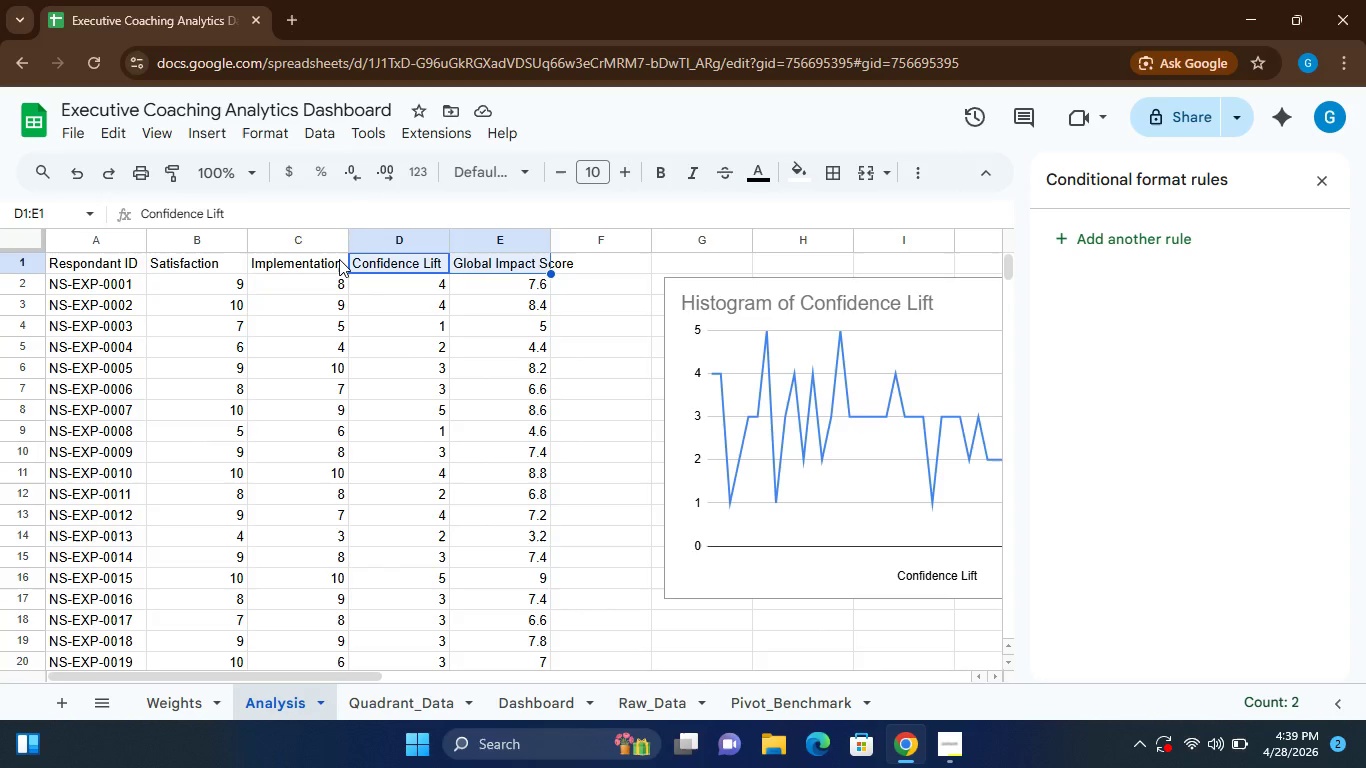 
left_click([339, 259])
 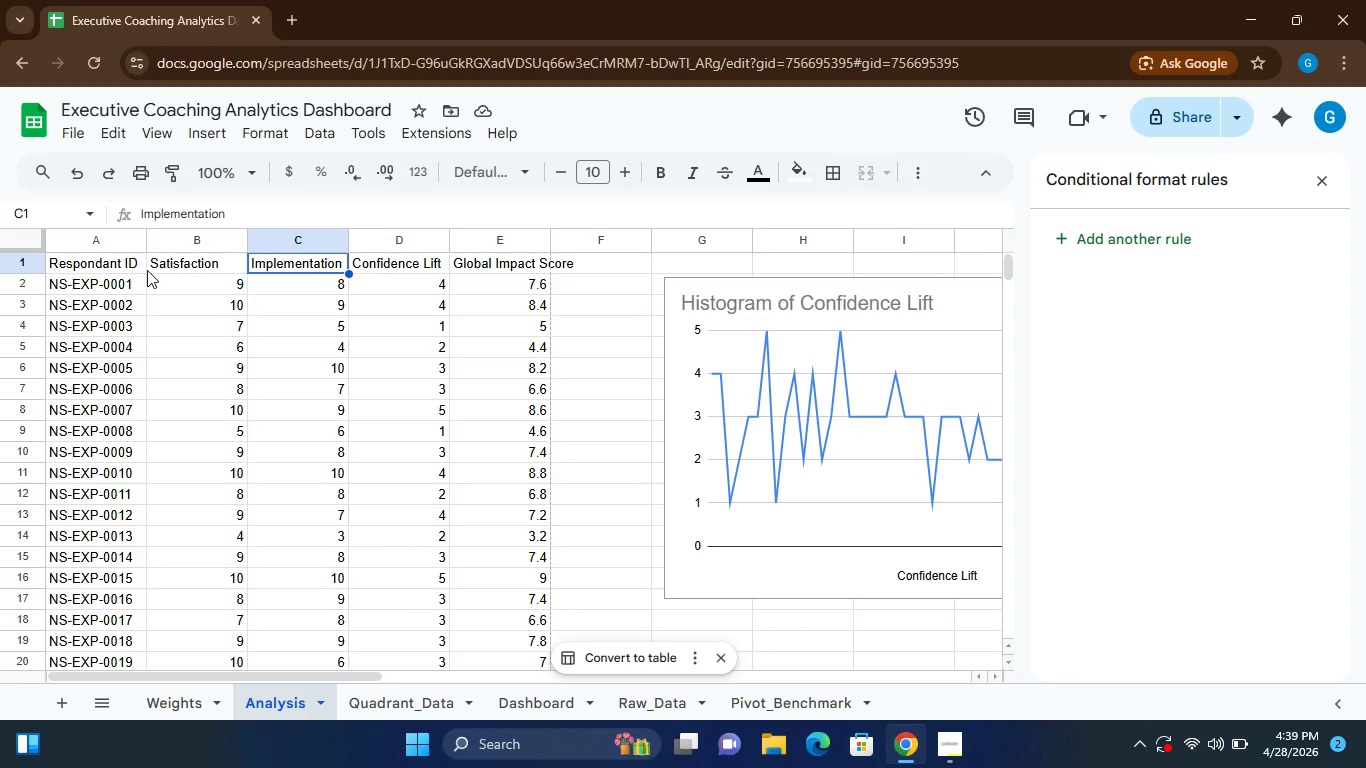 
left_click([134, 268])
 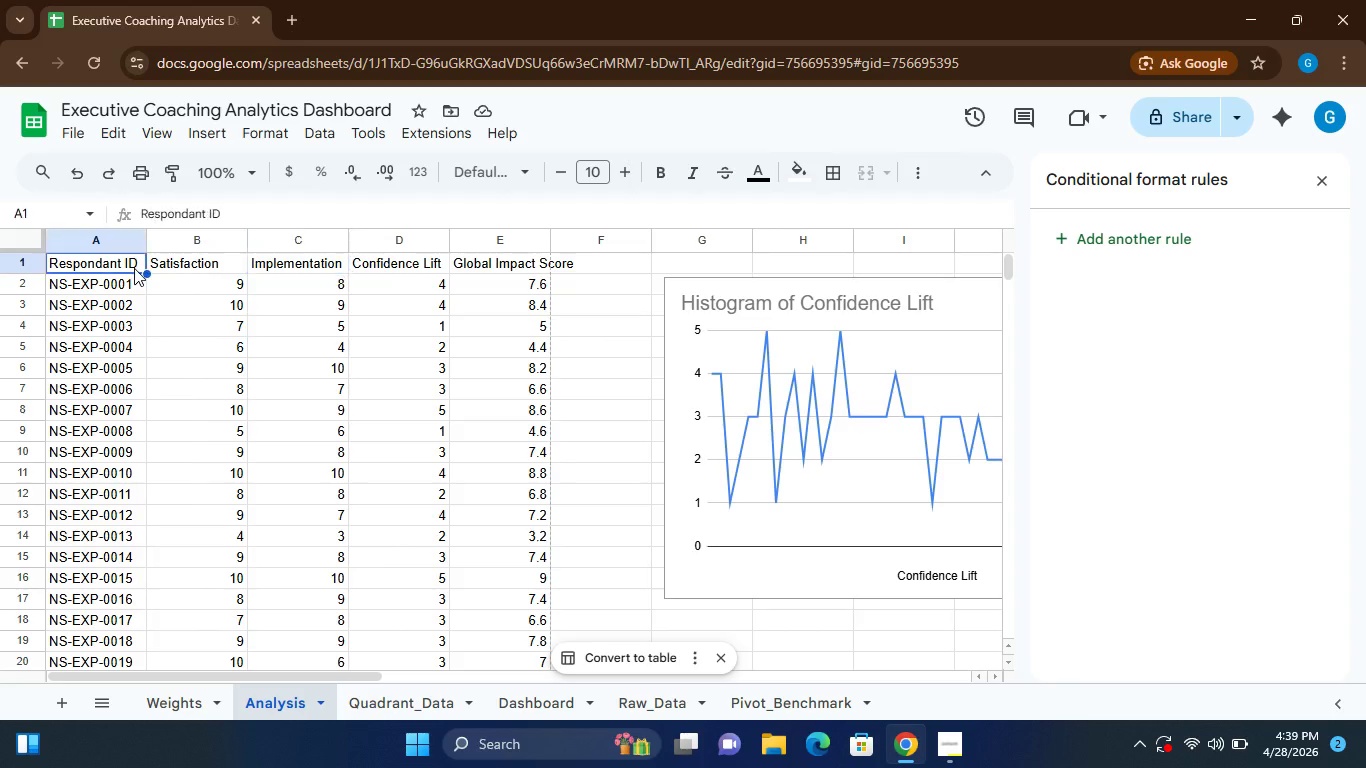 
hold_key(key=ShiftLeft, duration=1.51)
left_click([132, 266])
 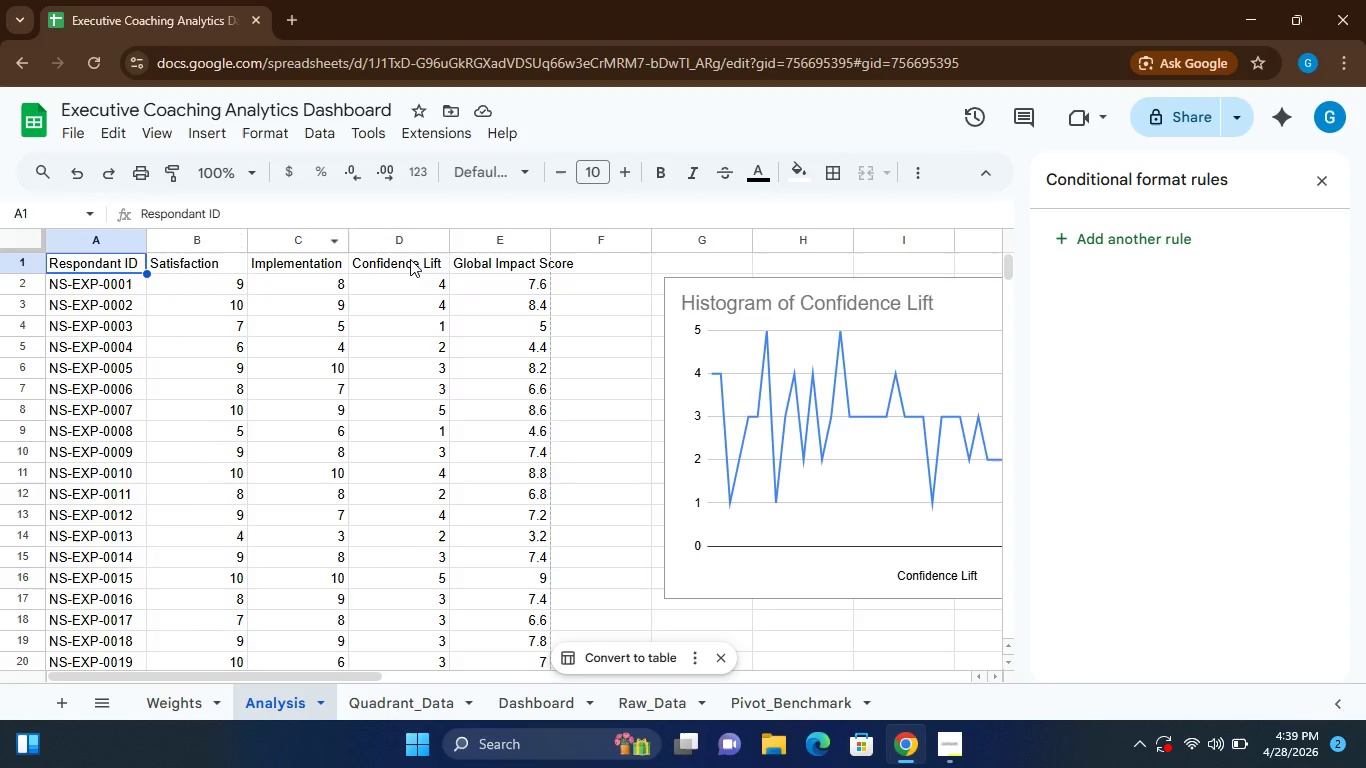 
hold_key(key=ShiftLeft, duration=1.56)
left_click([485, 259])
 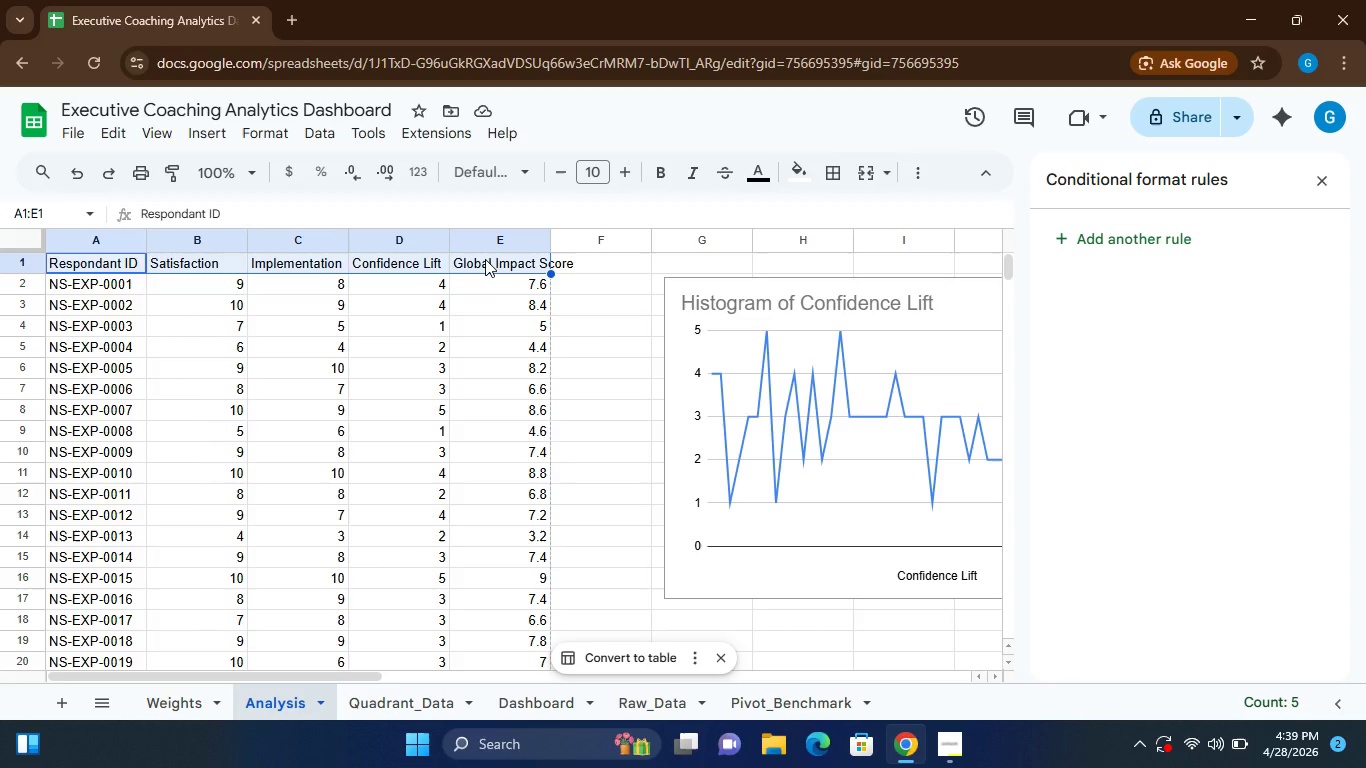 
key(Shift+ShiftLeft)
 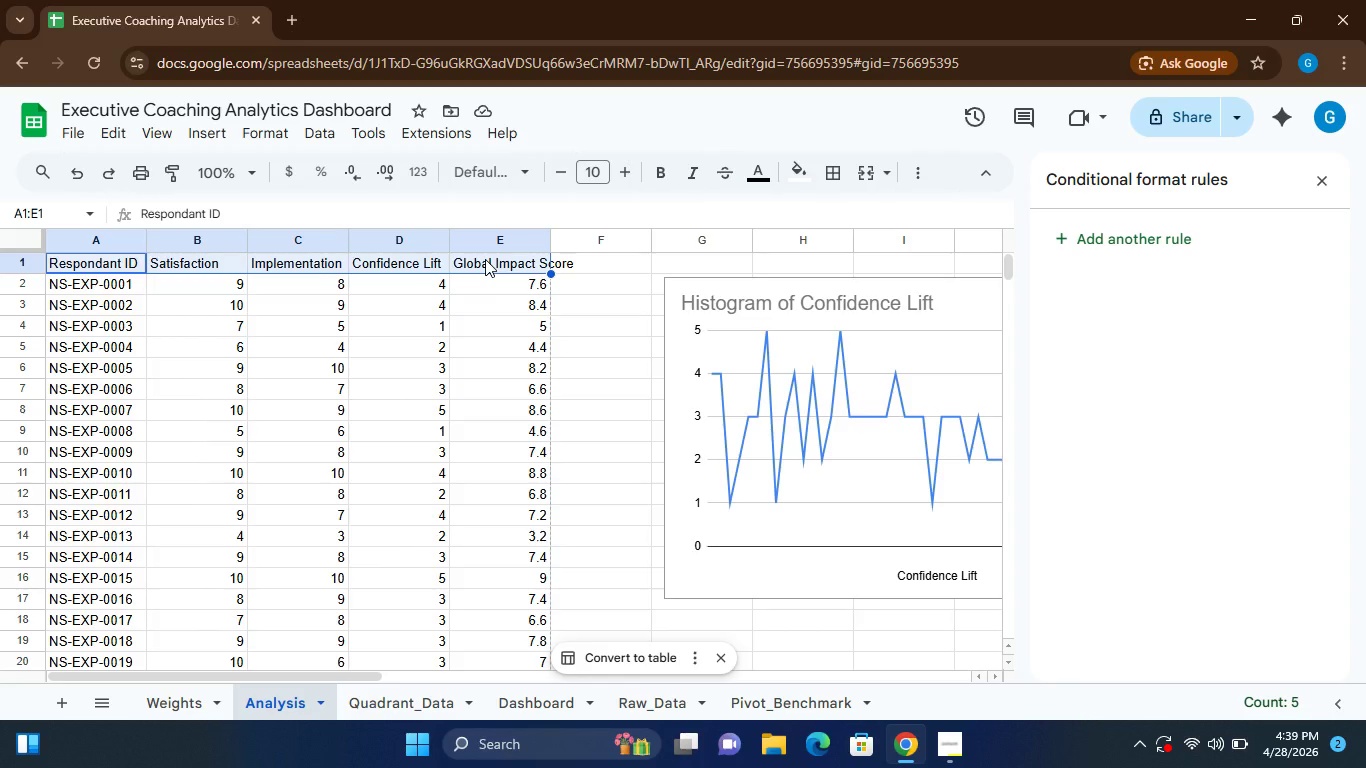 
key(Shift+ShiftLeft)
 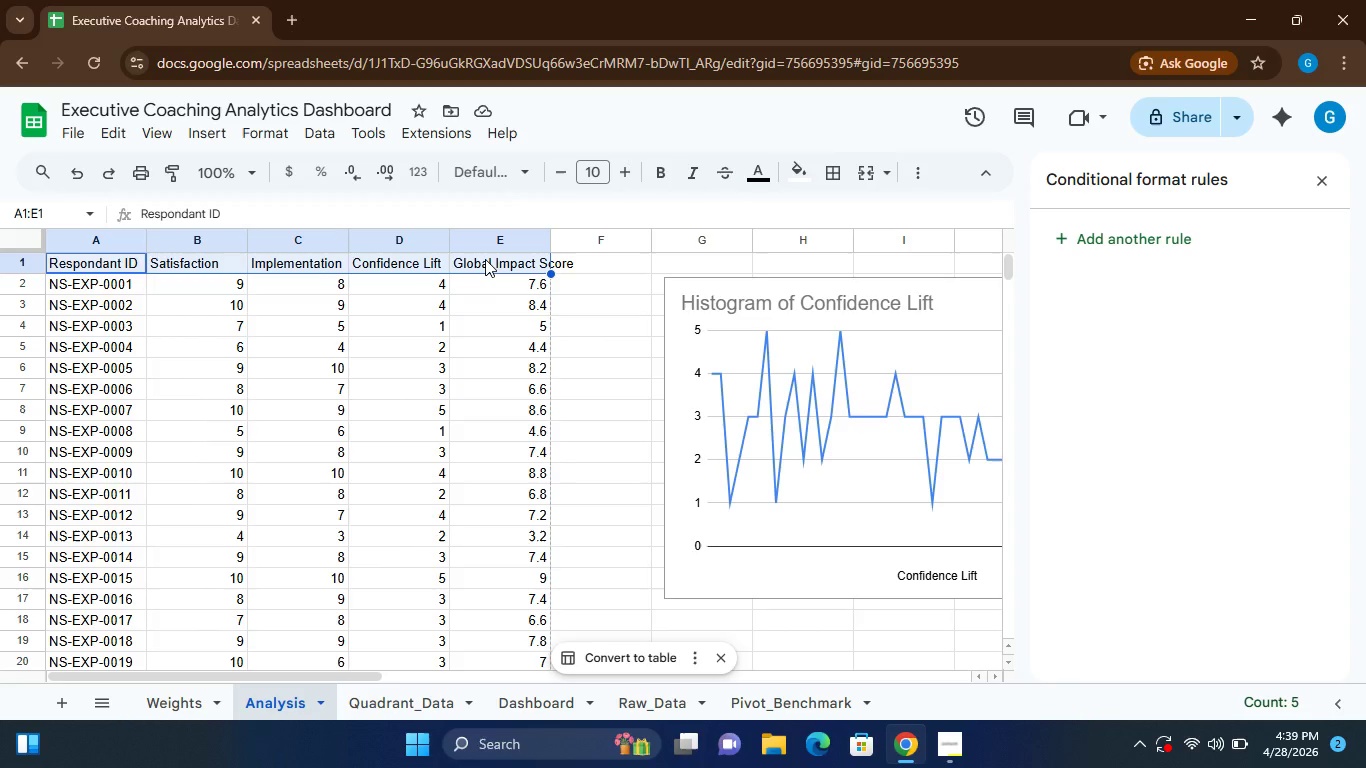 
key(Shift+ShiftLeft)
 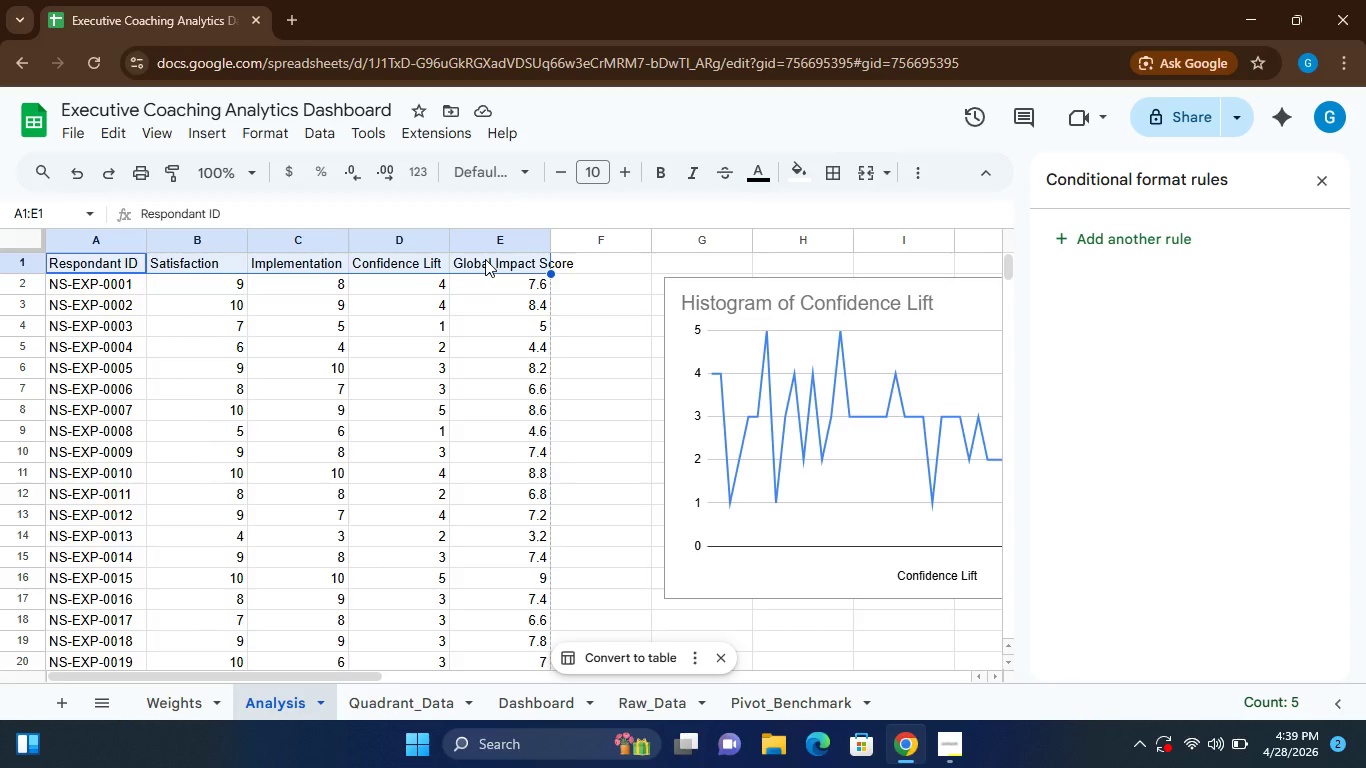 
key(Shift+ShiftLeft)
 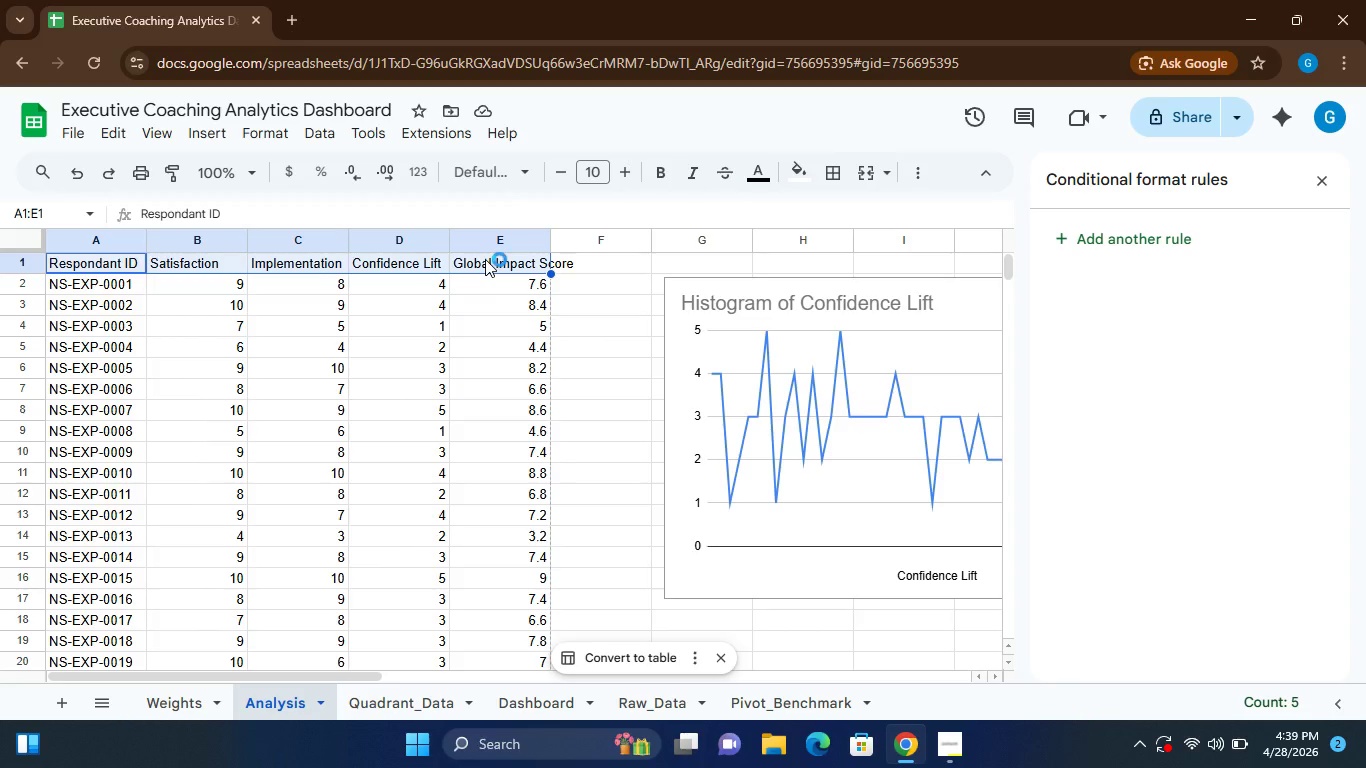 
key(Shift+ShiftLeft)
 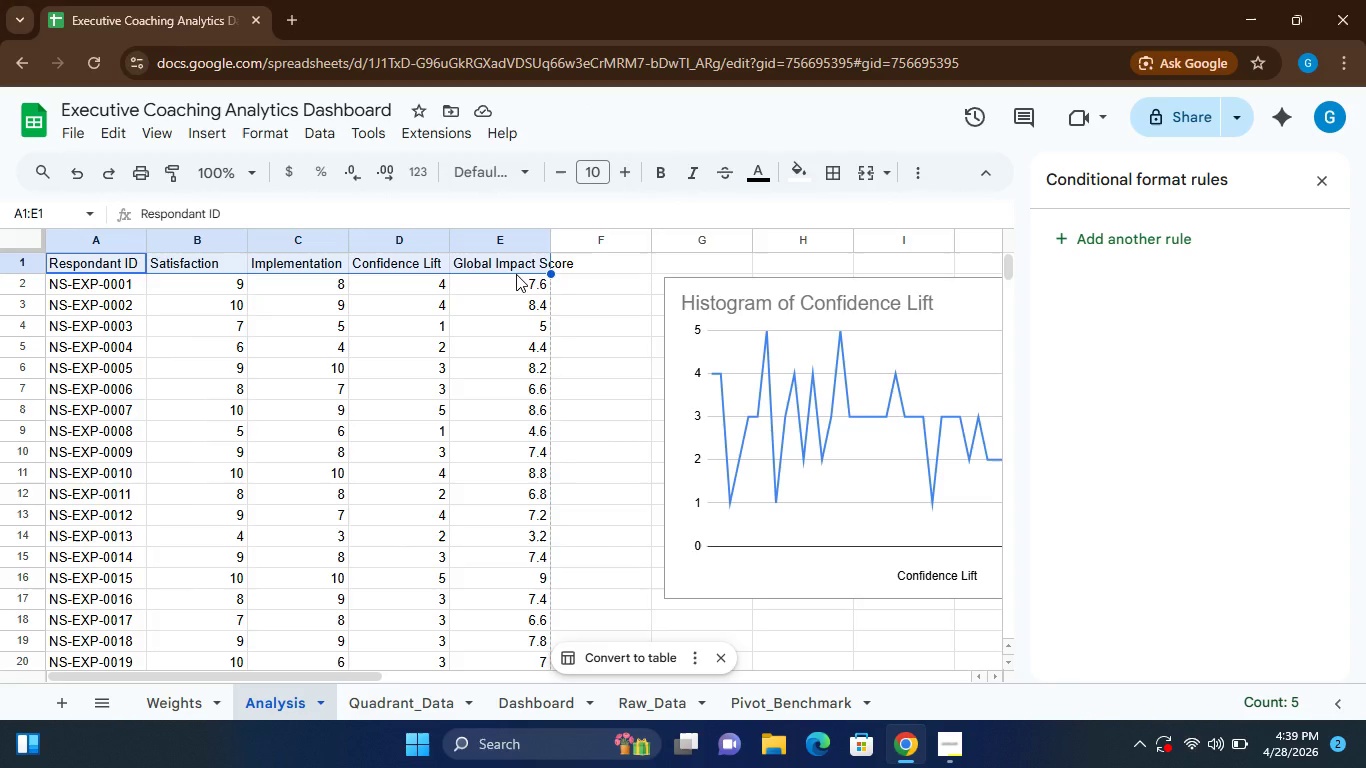 
wait(9.69)
 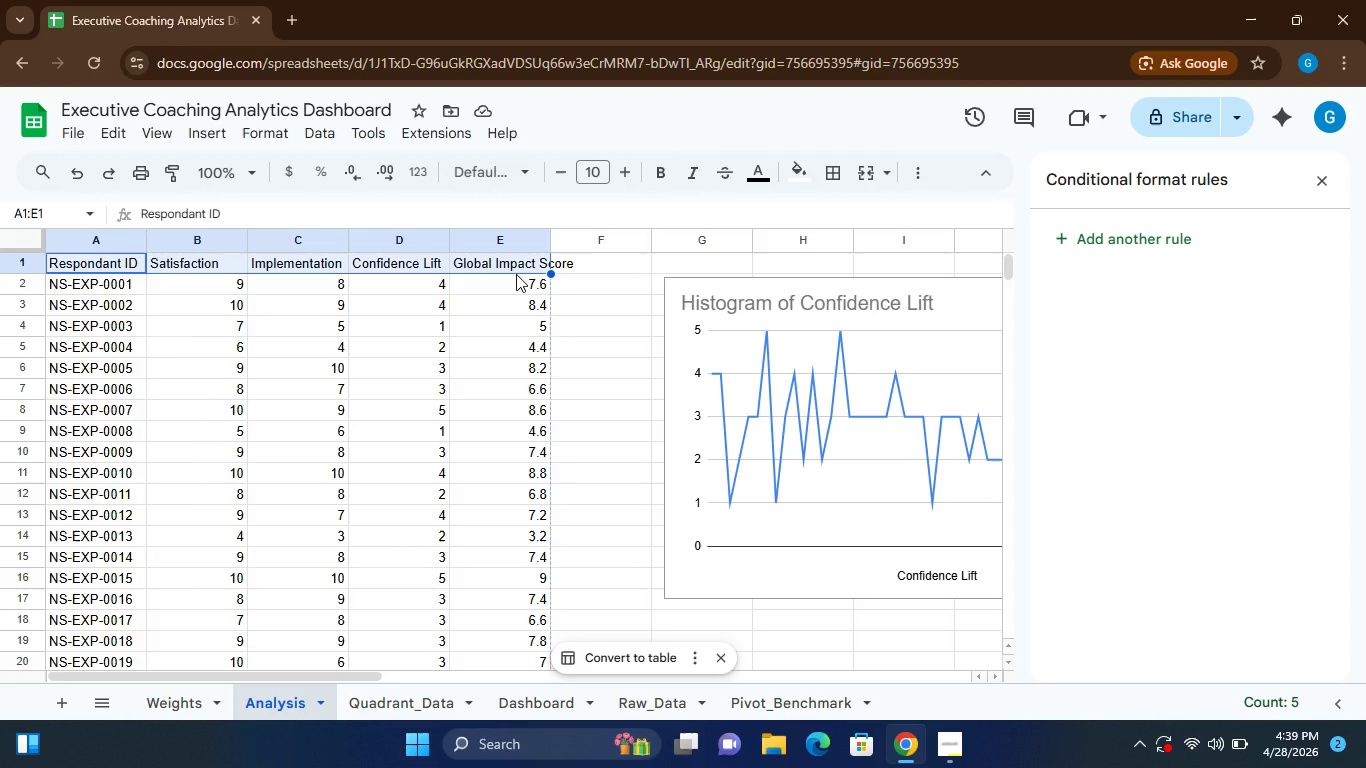 
left_click([163, 134])
 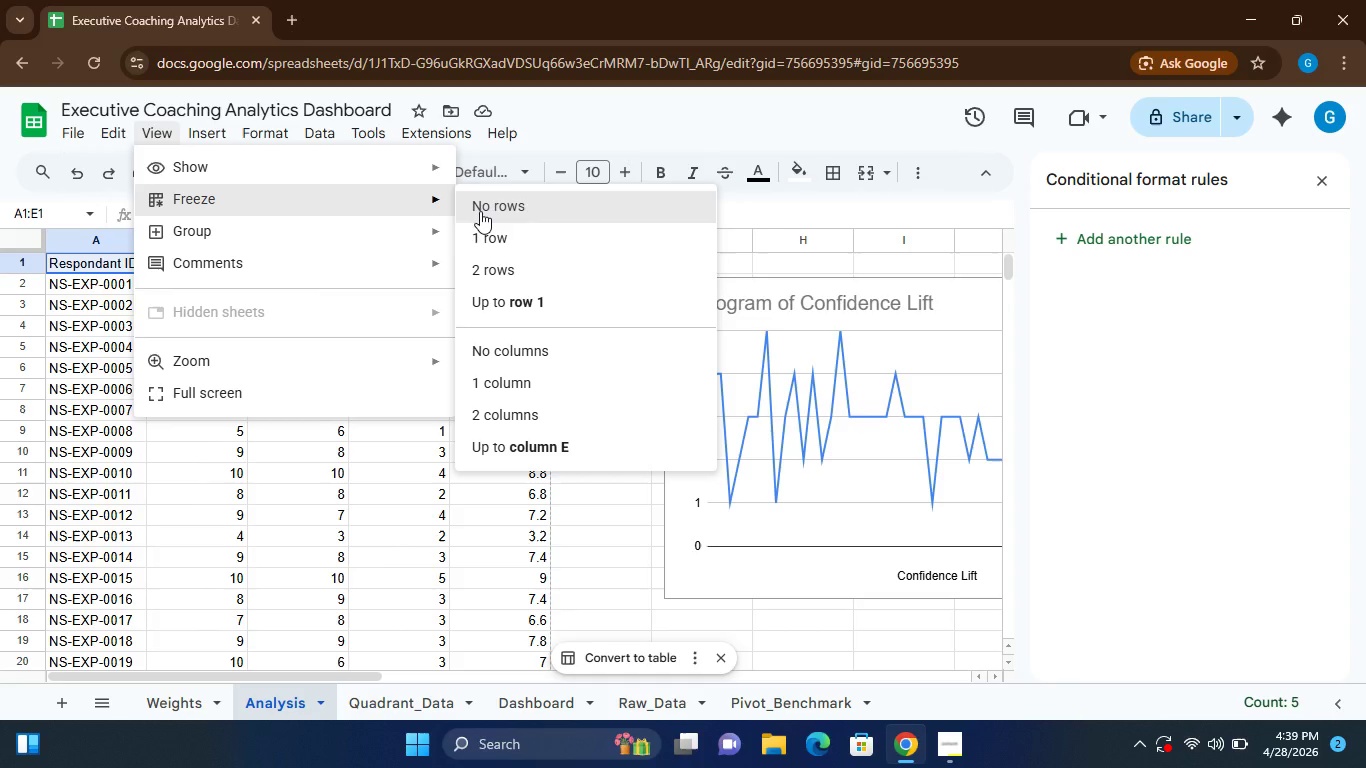 
left_click([502, 237])
 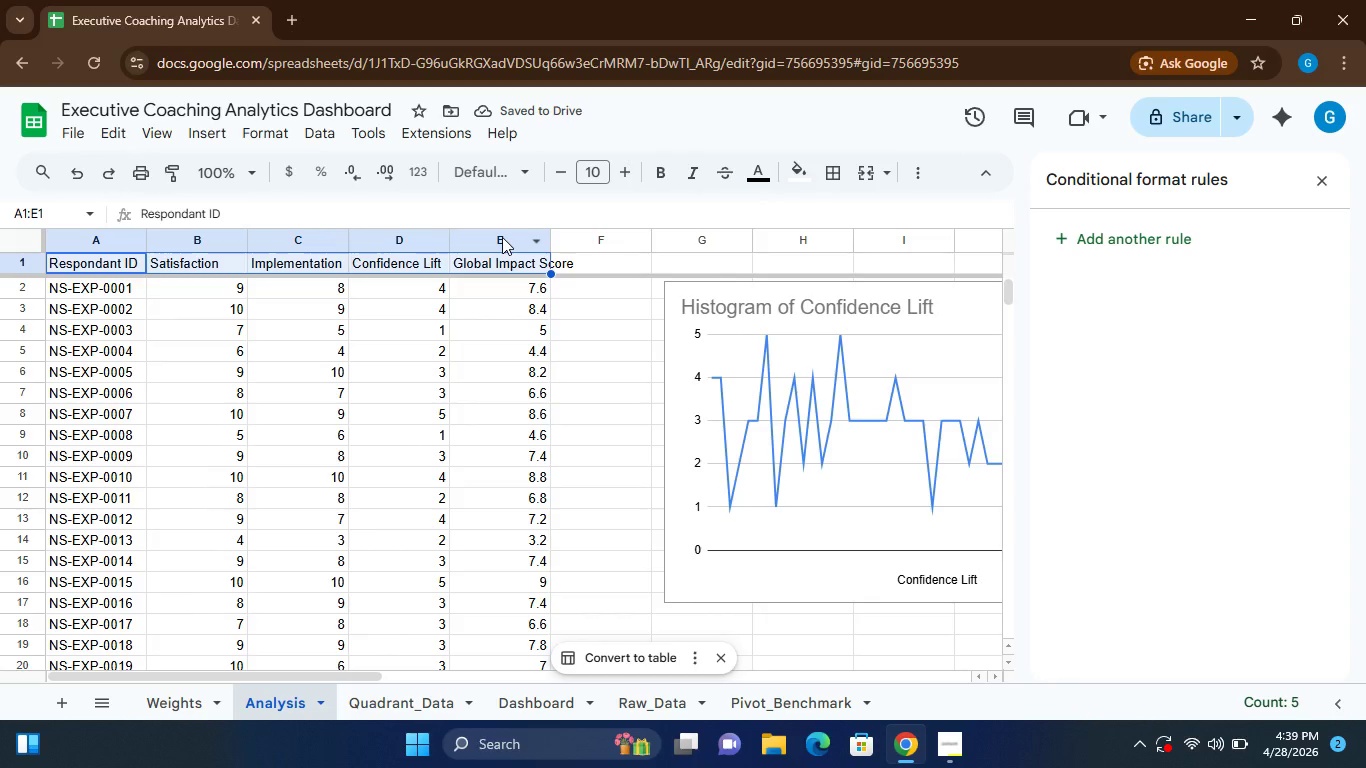 
wait(8.61)
 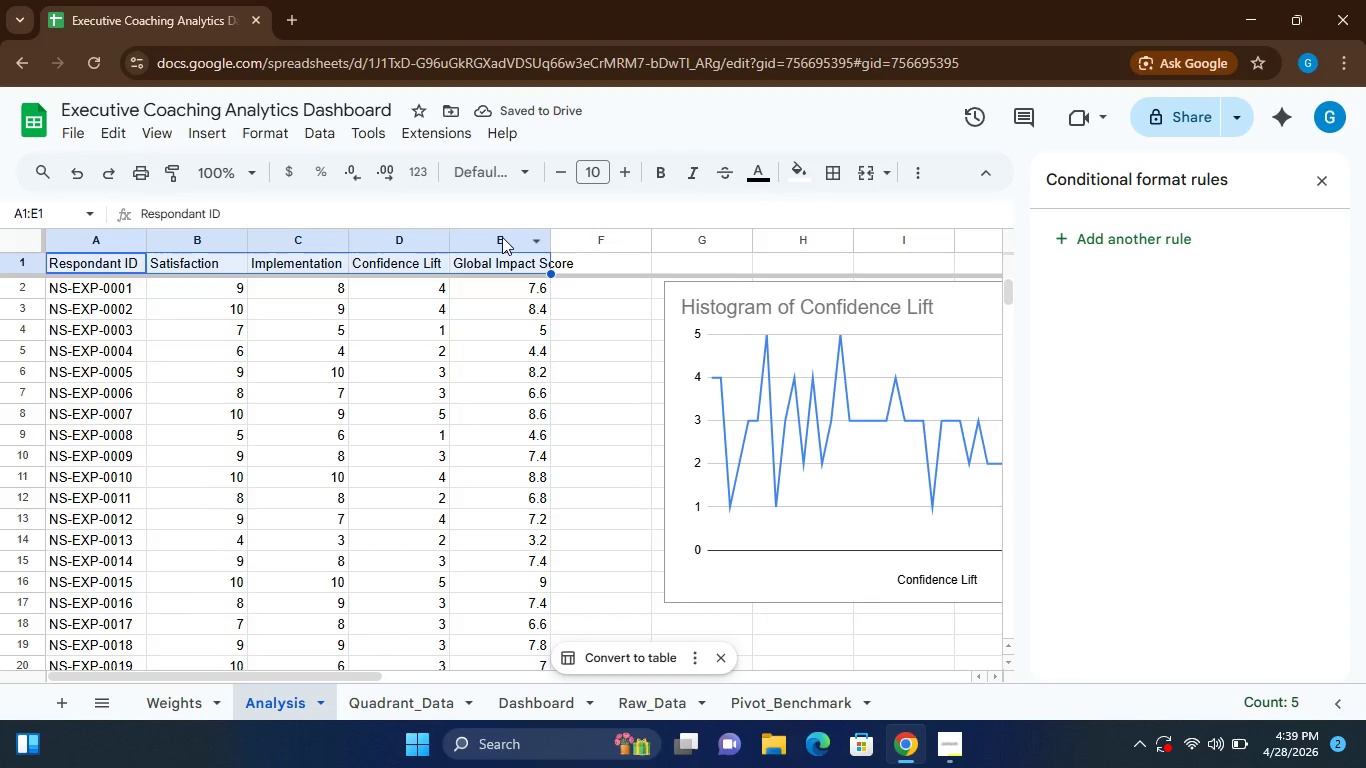 
left_click([792, 176])
 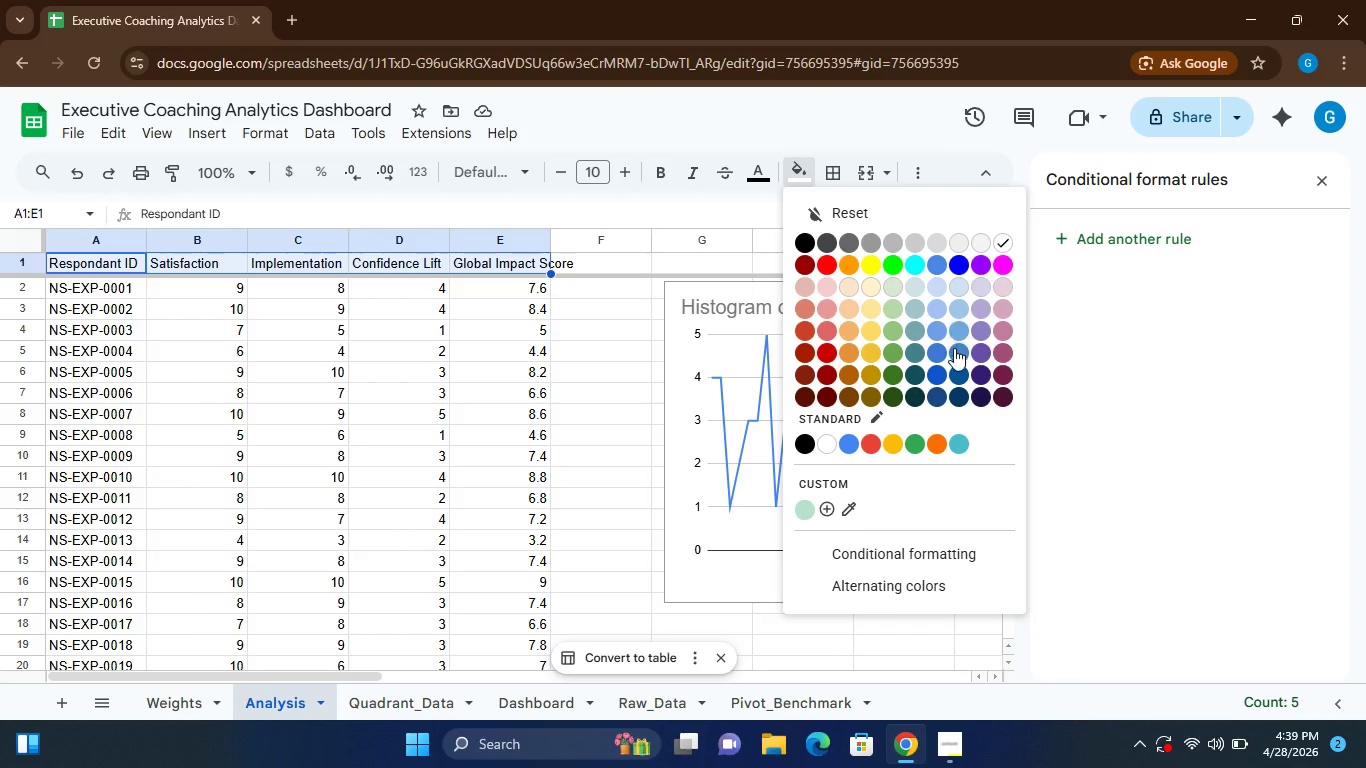 
wait(25.39)
 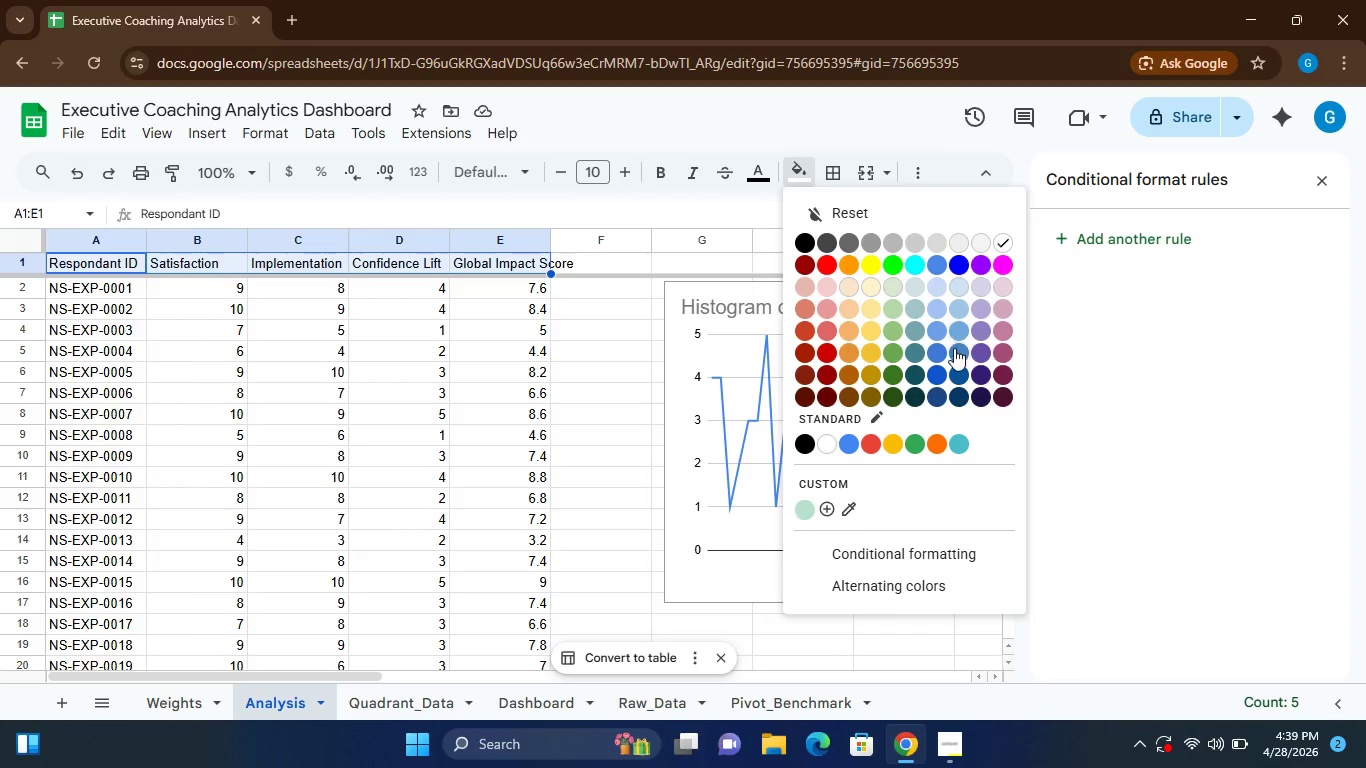 
left_click([959, 350])
 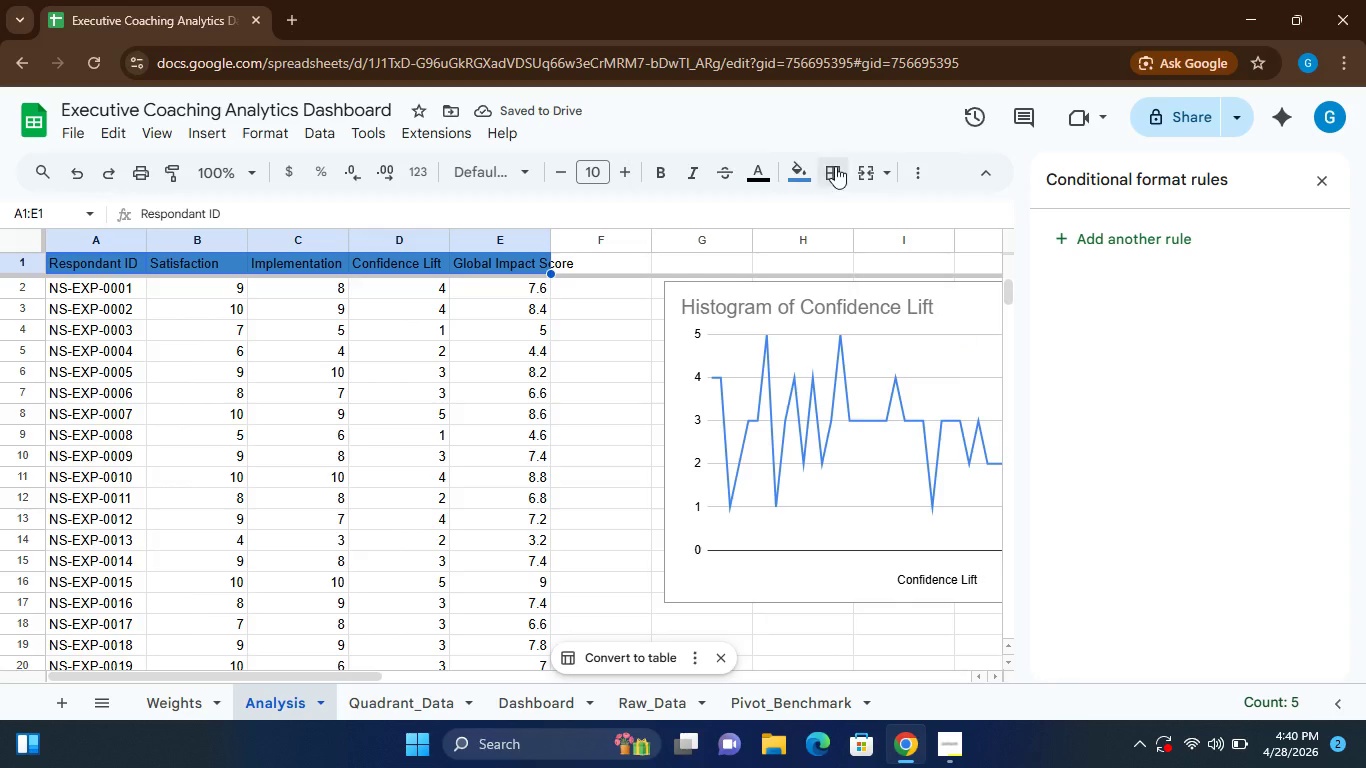 
wait(5.66)
 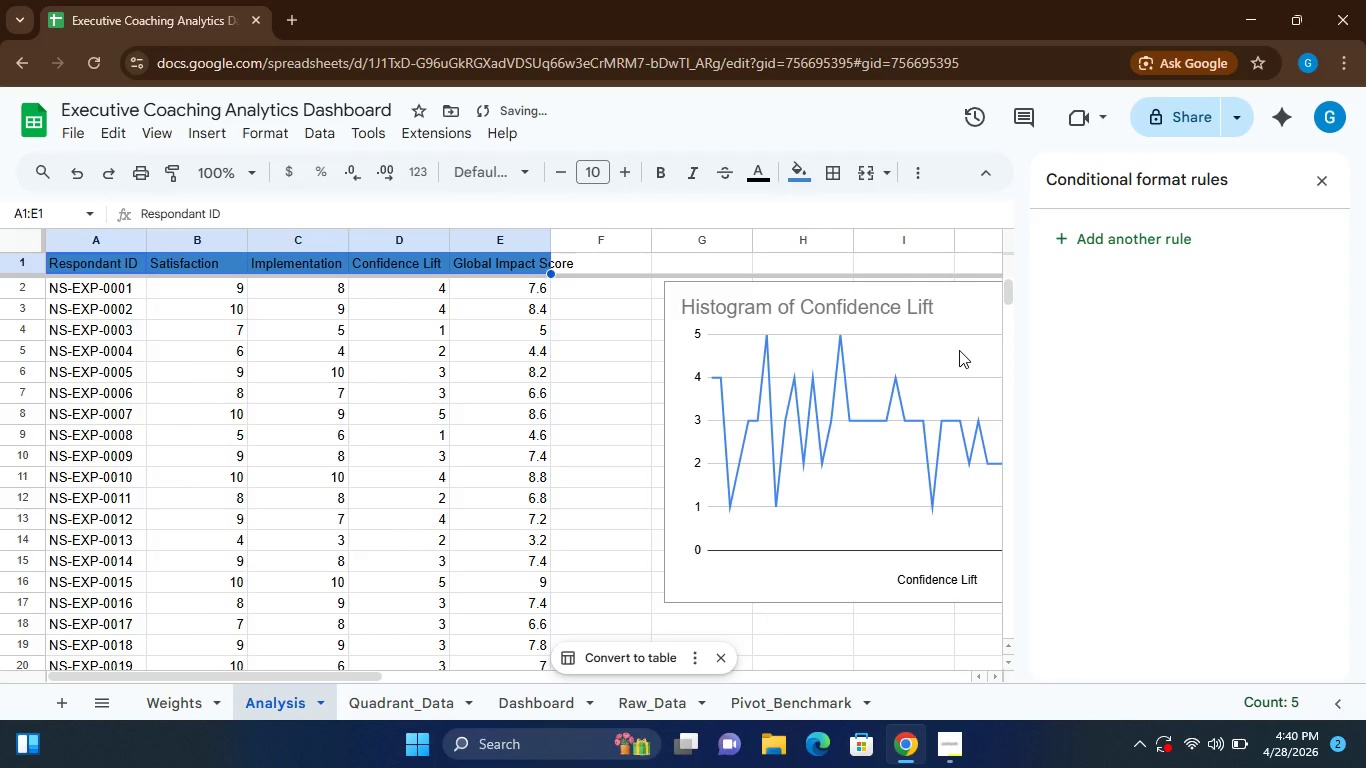 
left_click([764, 177])
 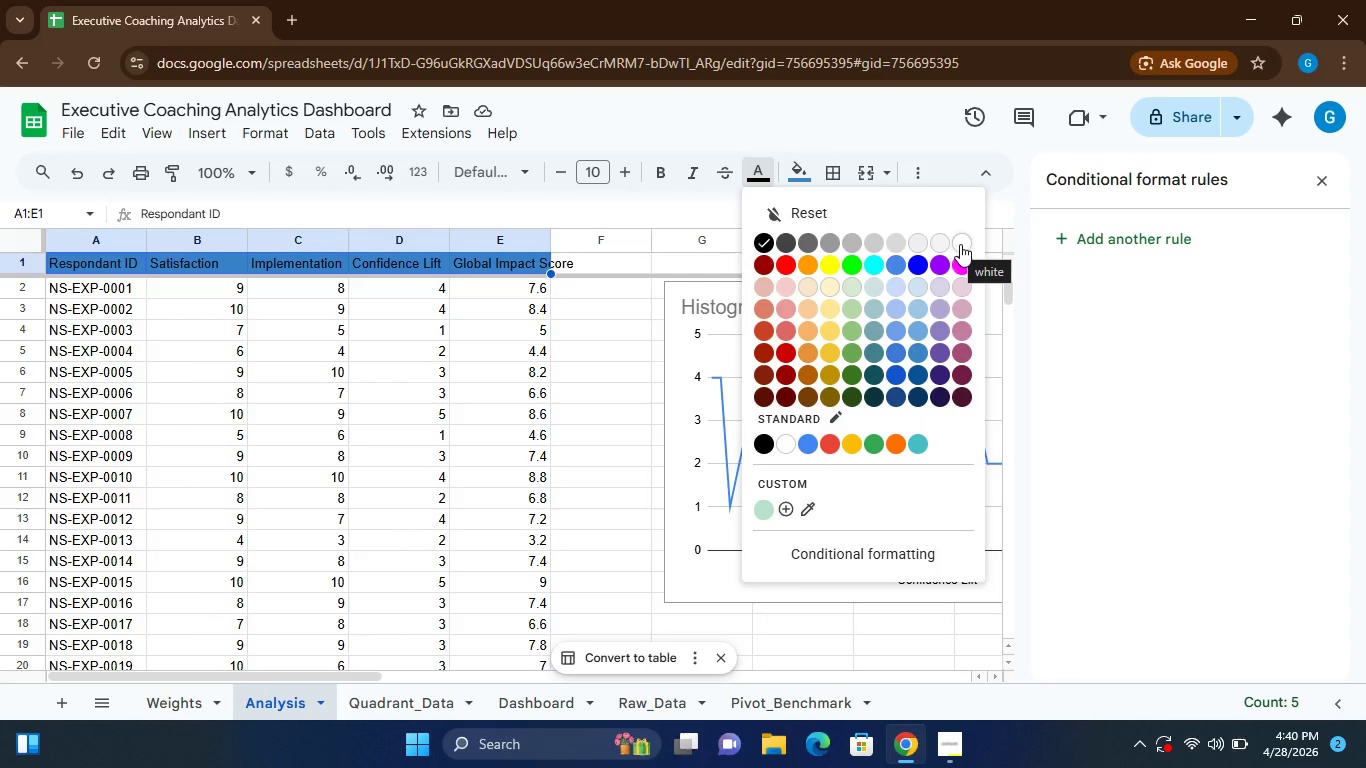 
left_click([961, 244])
 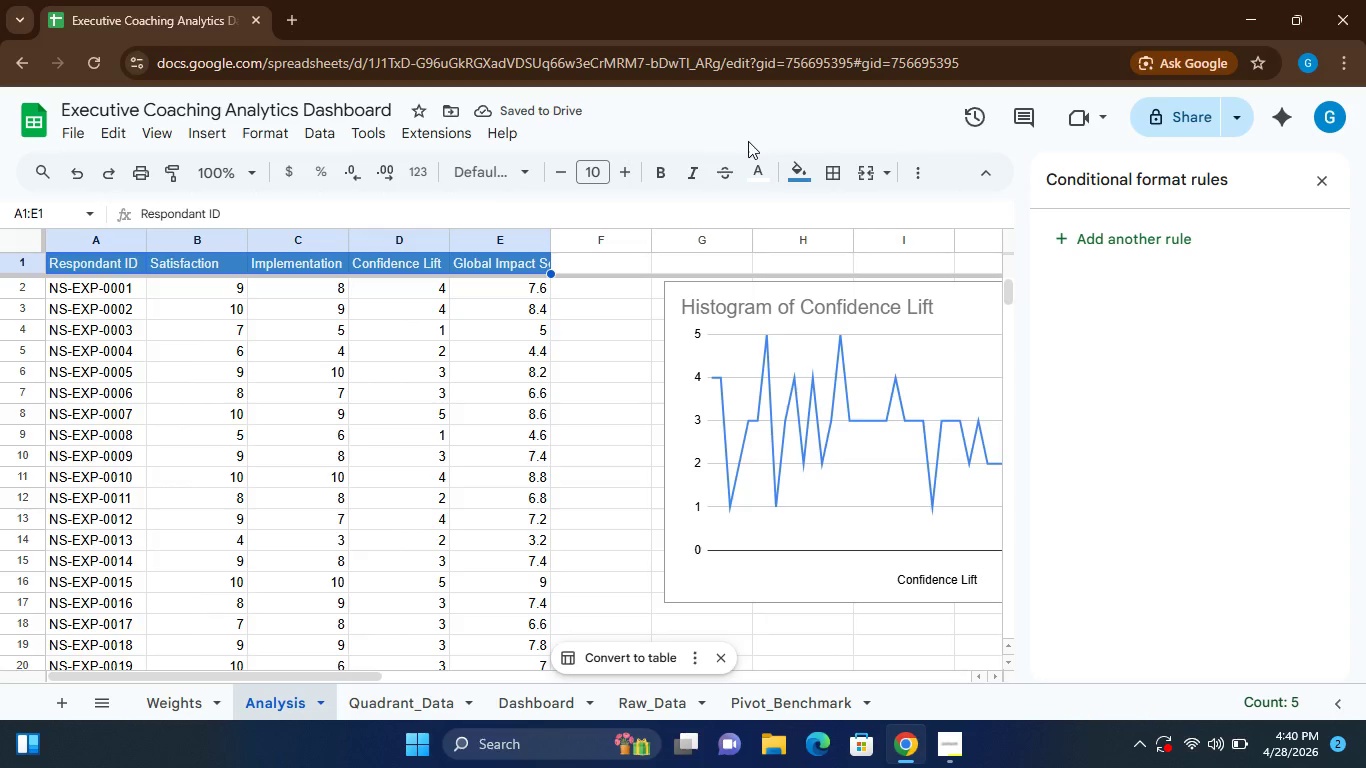 
left_click([667, 170])
 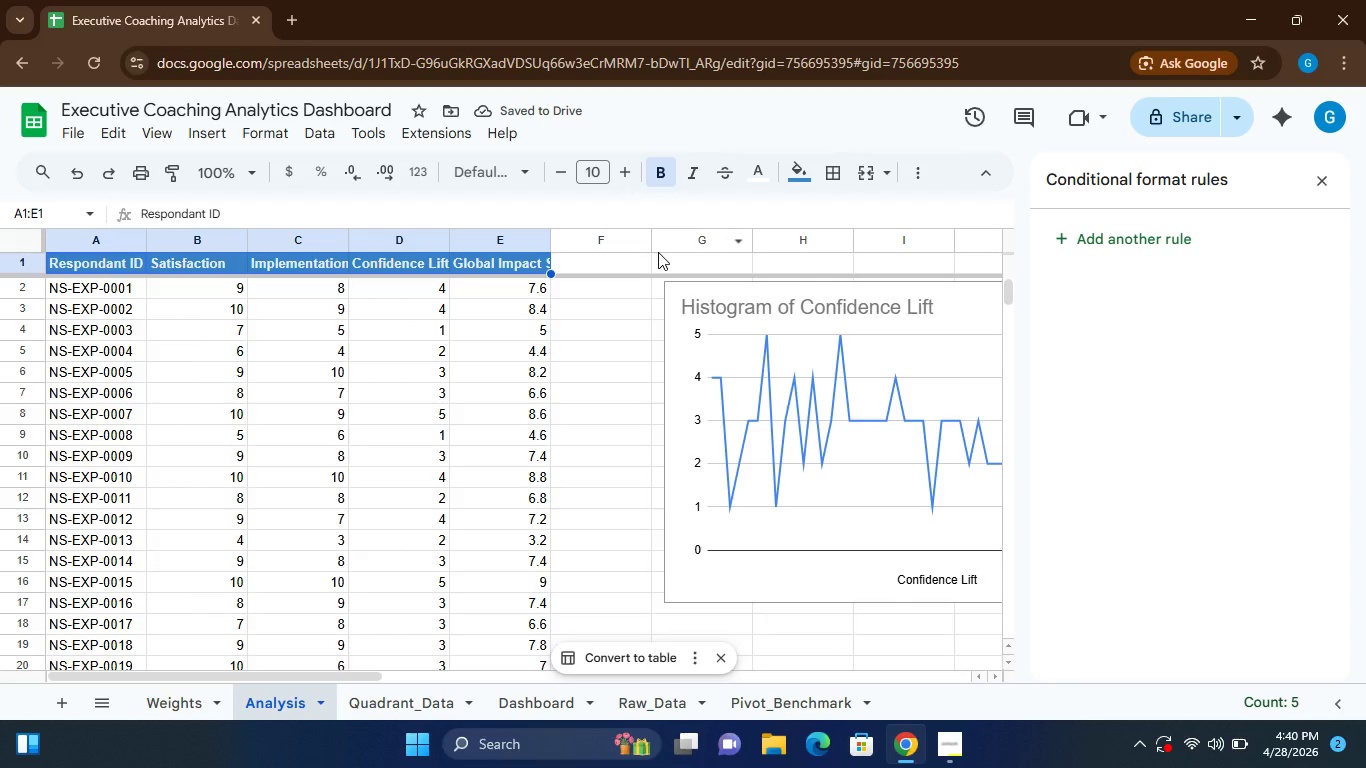 
wait(8.49)
 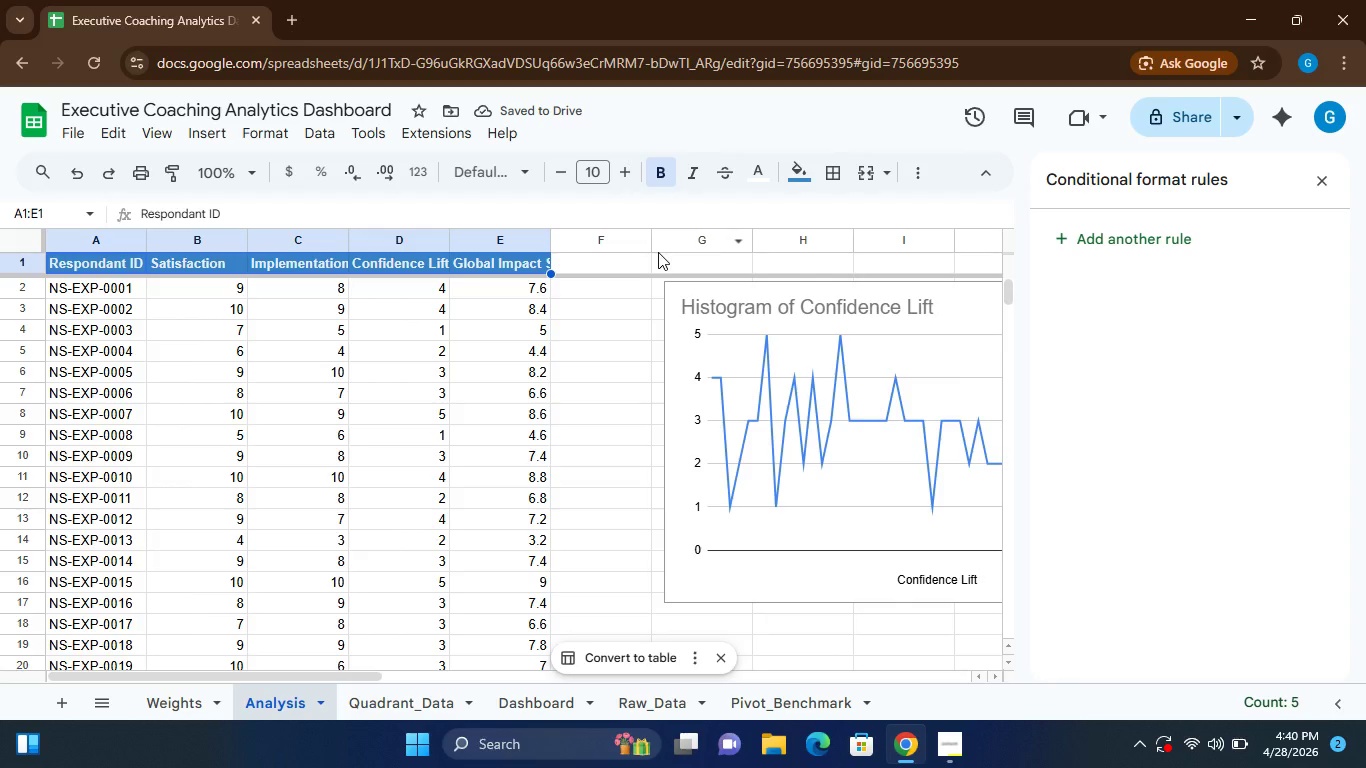 
left_click([260, 138])
 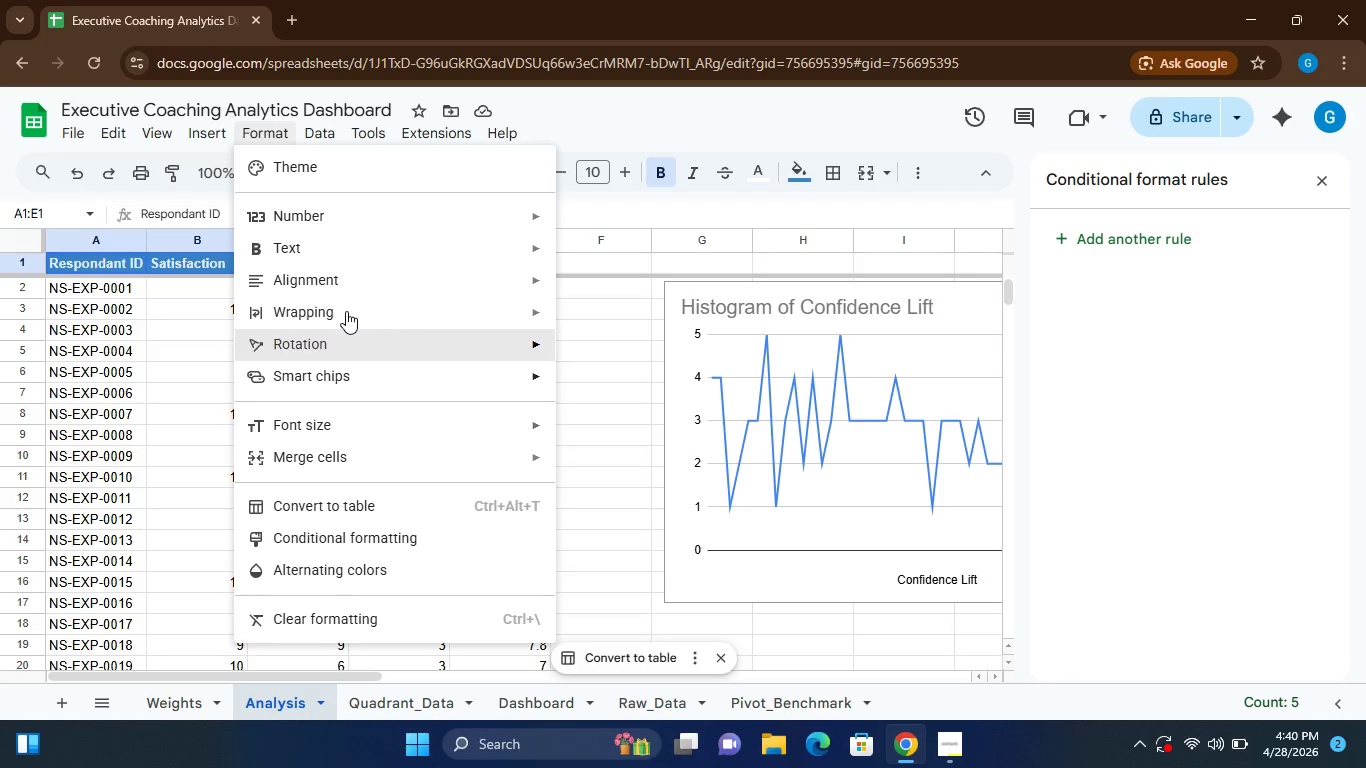 
mouse_move([376, 336])
 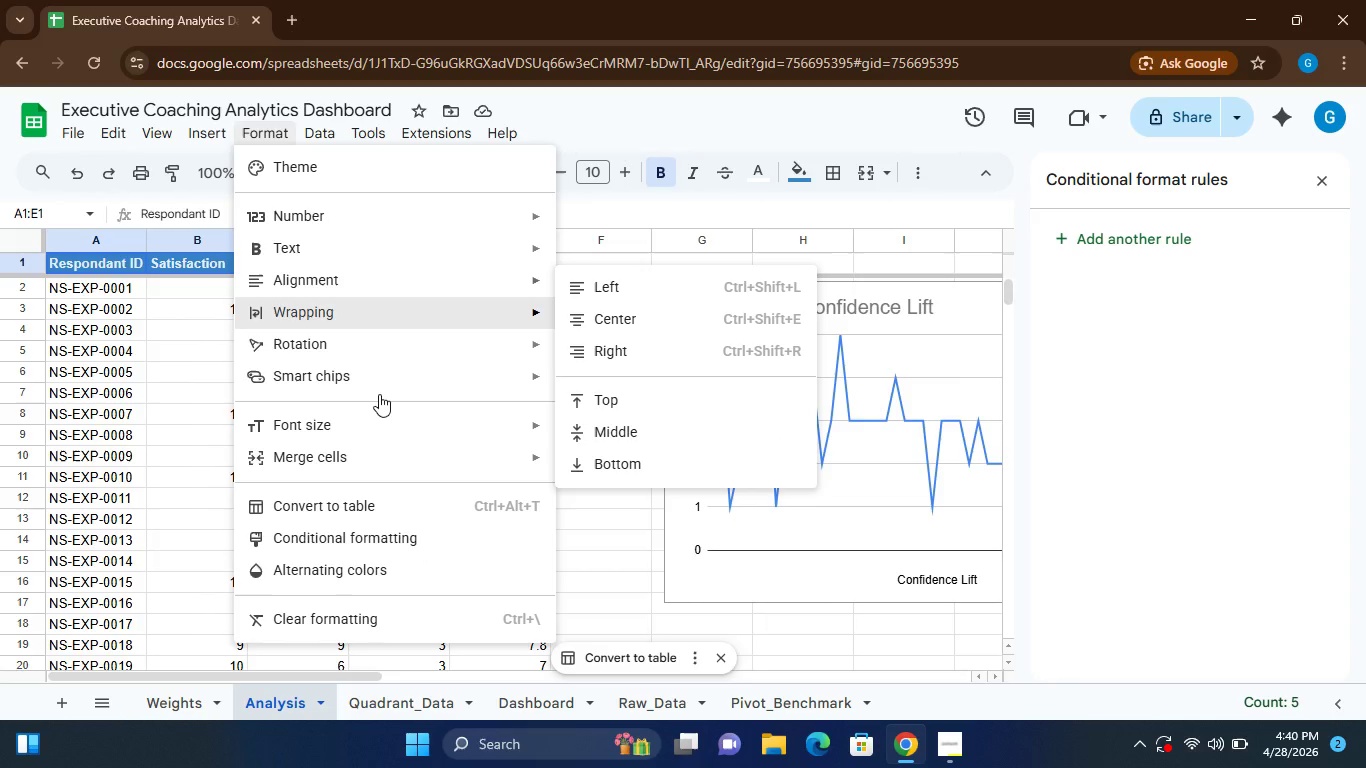 
wait(8.95)
 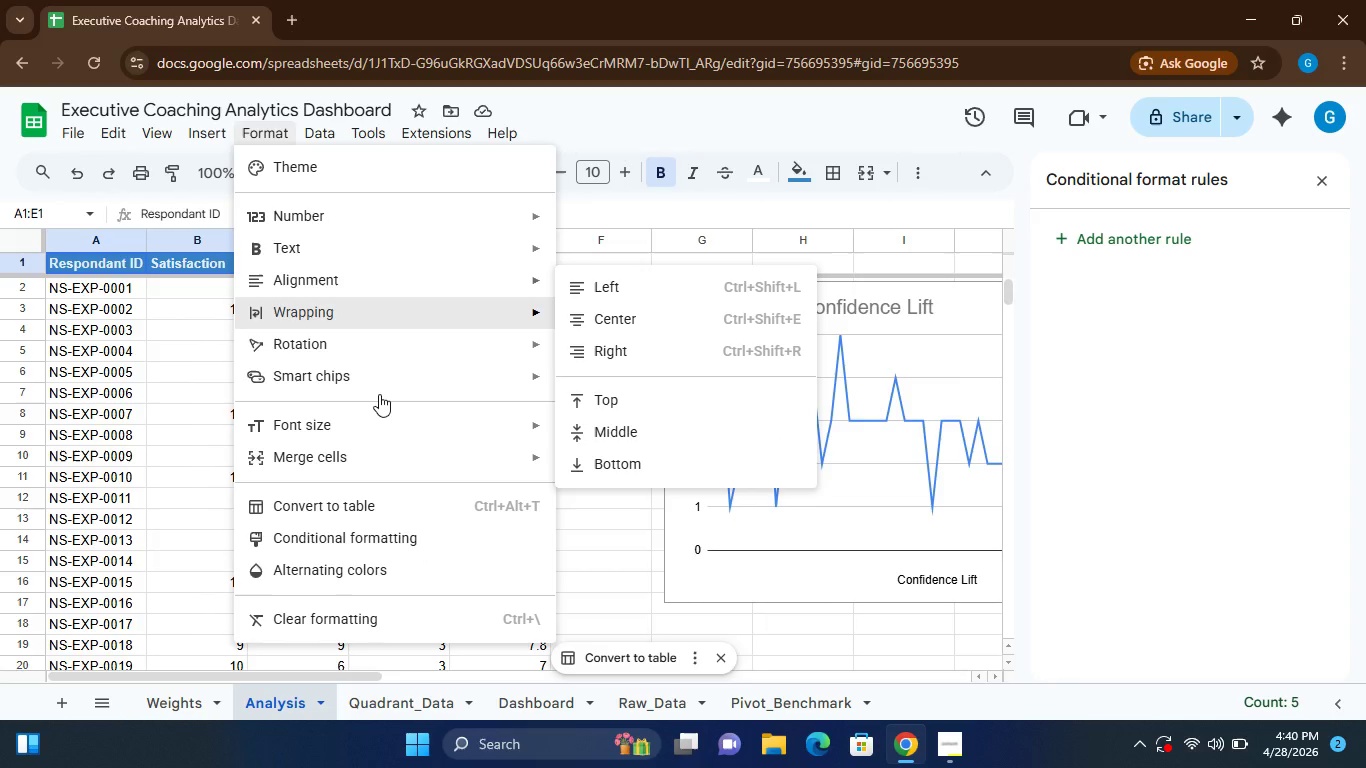 
left_click([601, 531])
 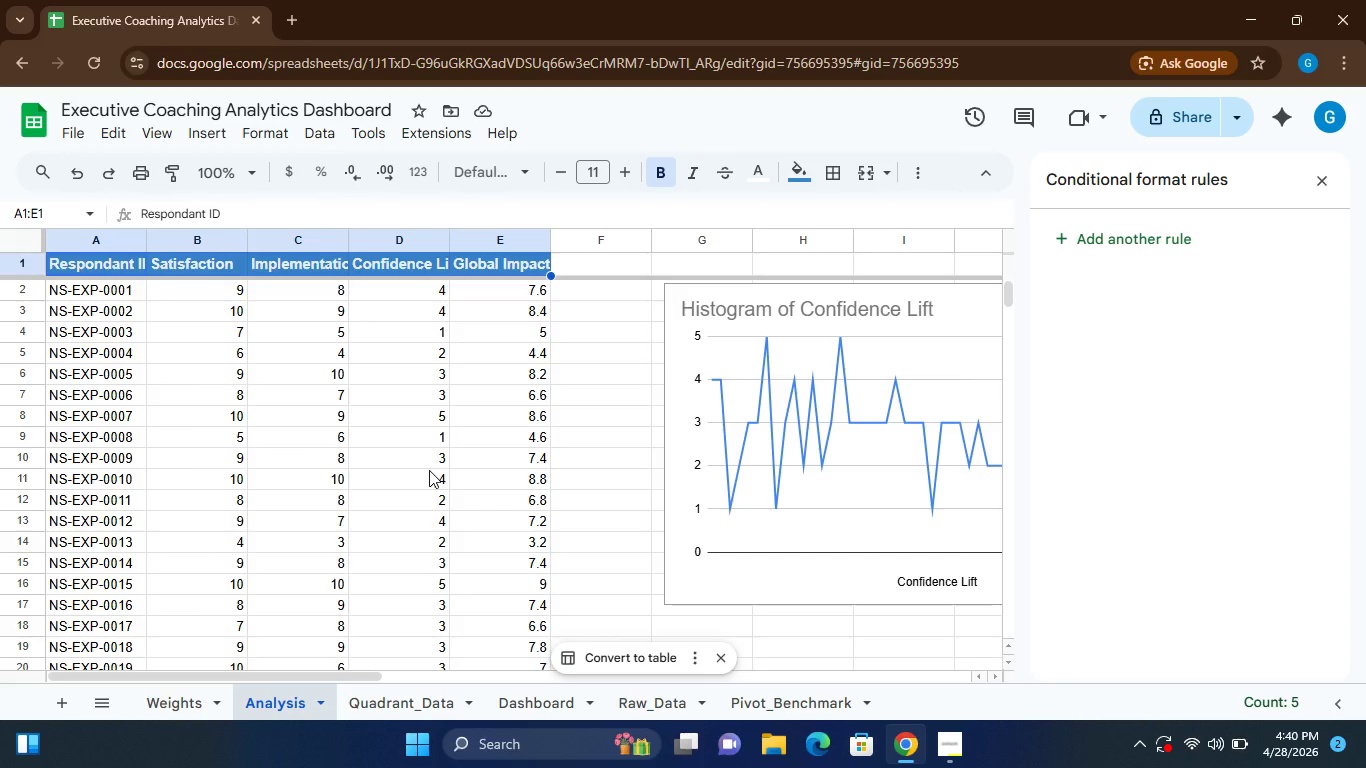 
wait(11.44)
 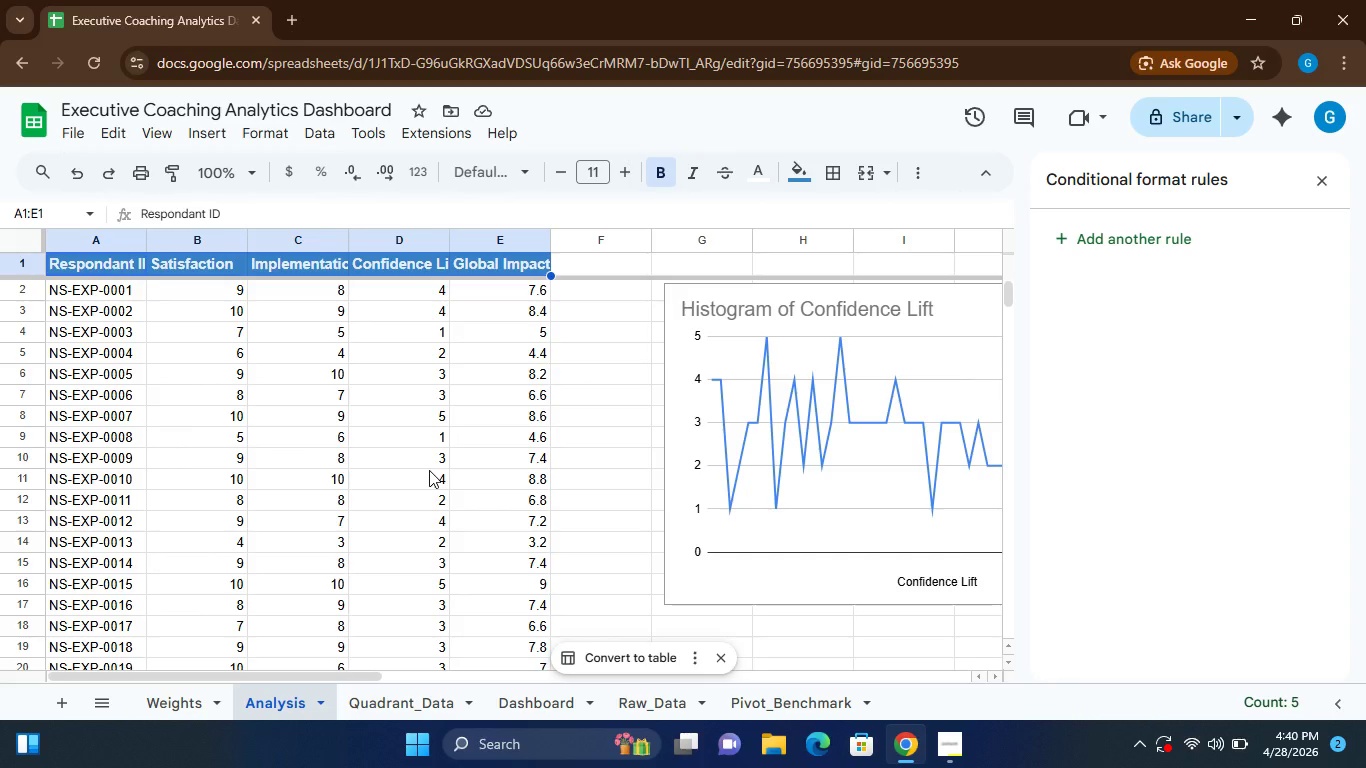 
left_click([178, 711])
 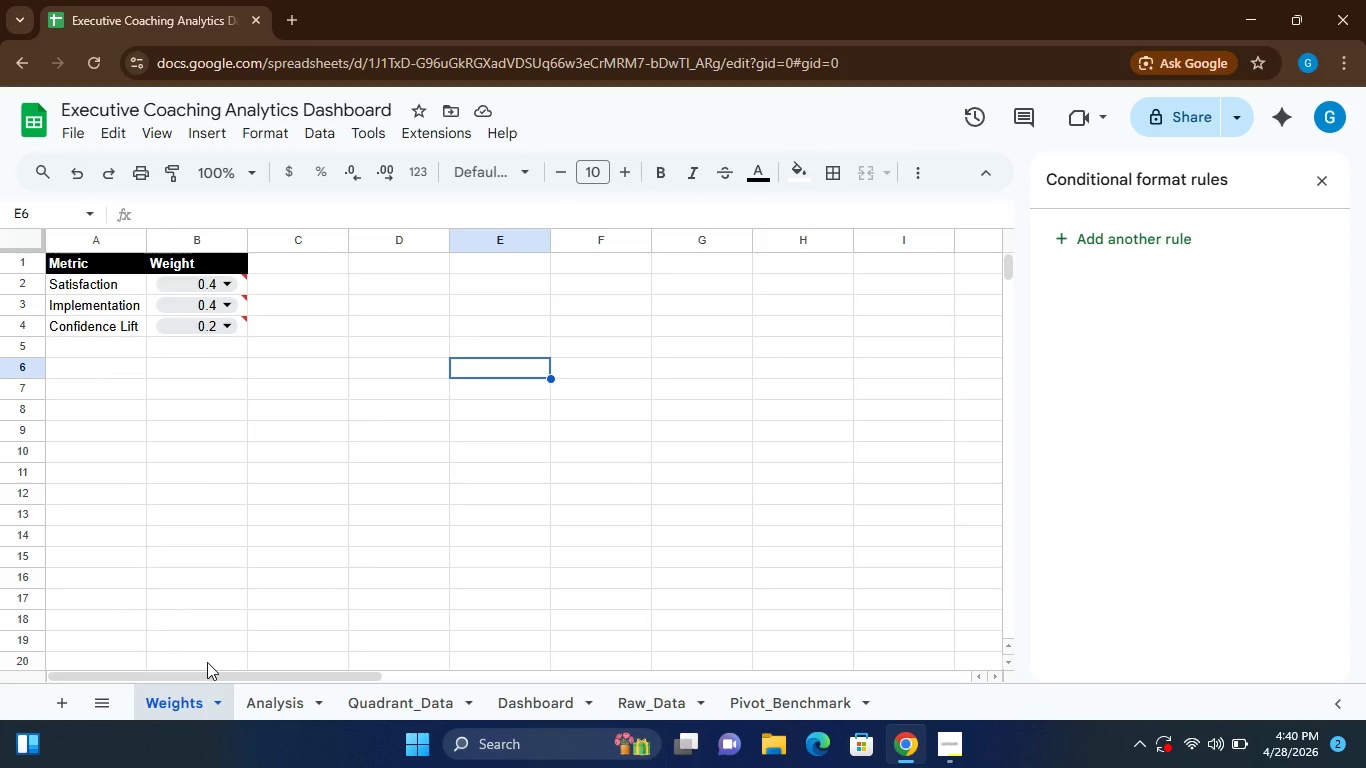 
wait(14.05)
 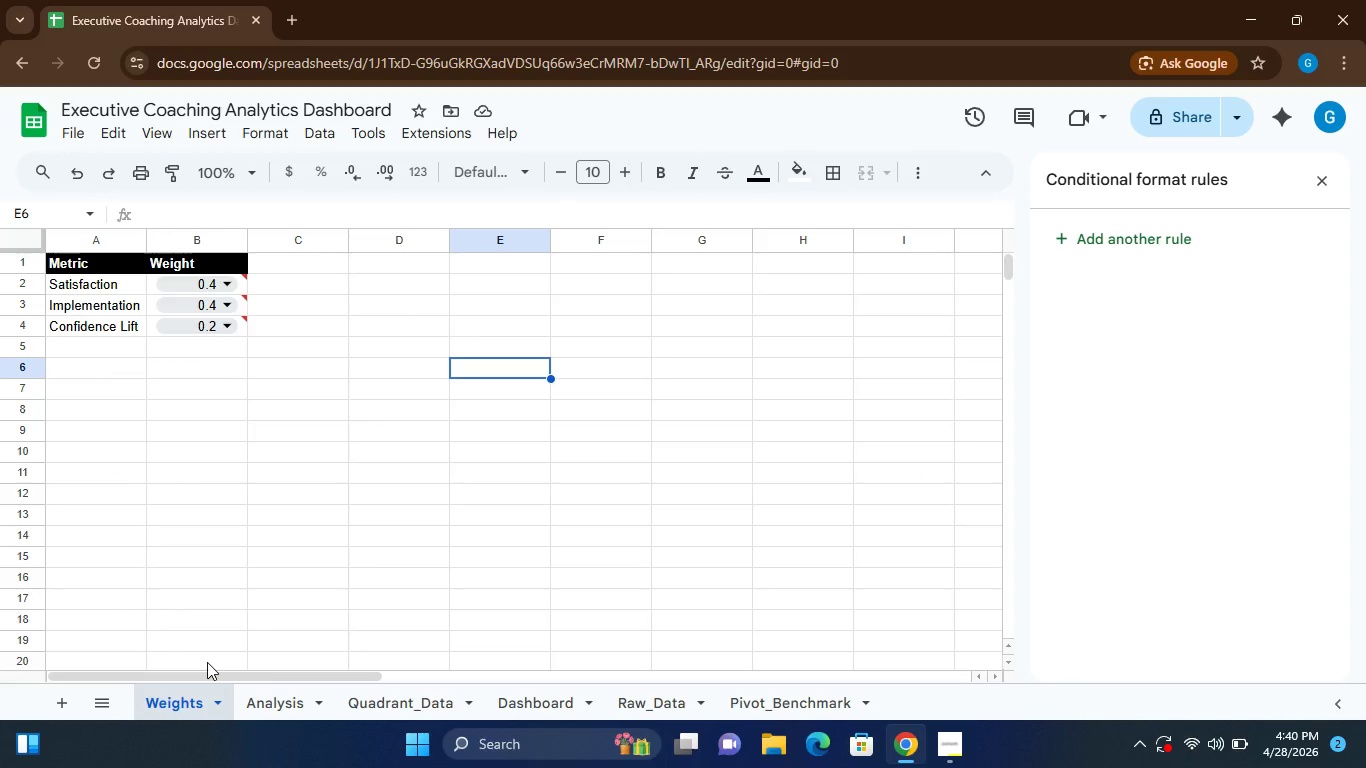 
left_click([84, 265])
 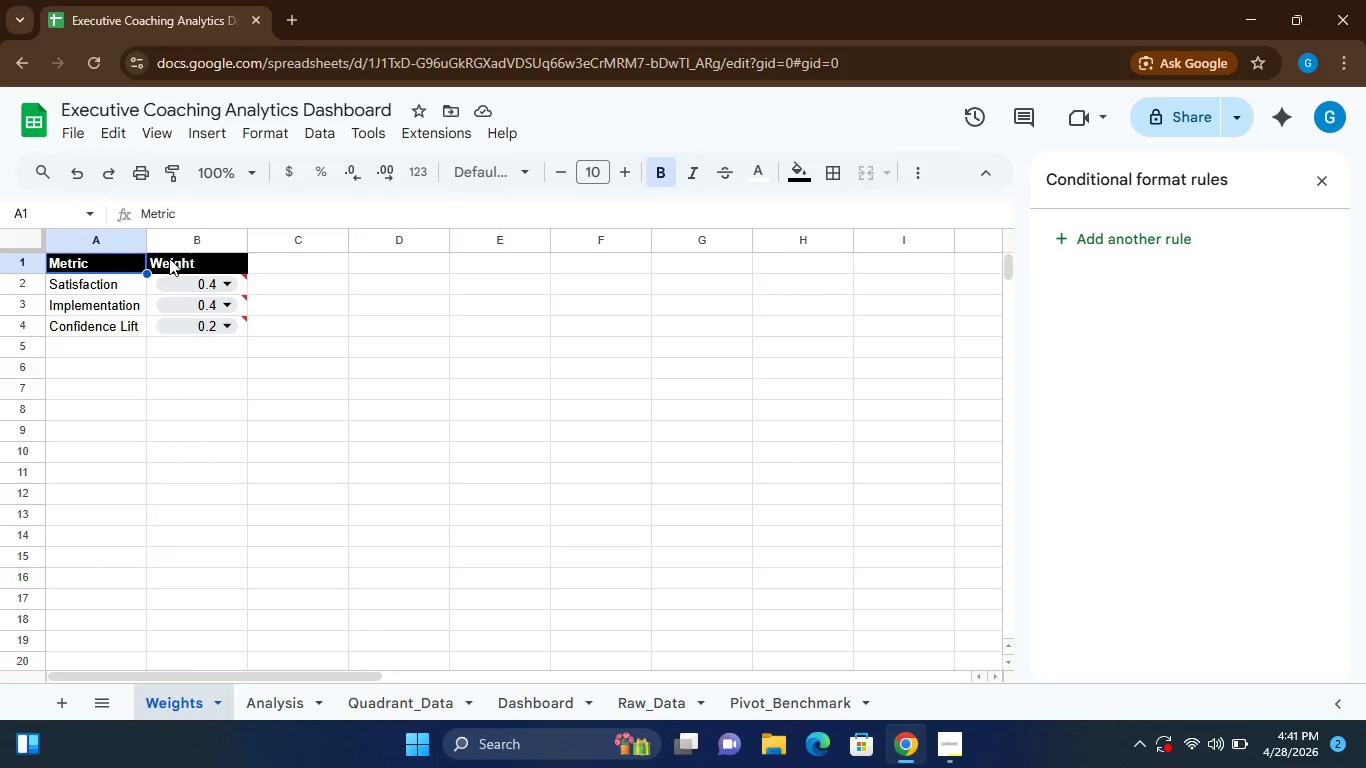 
left_click([172, 258])
 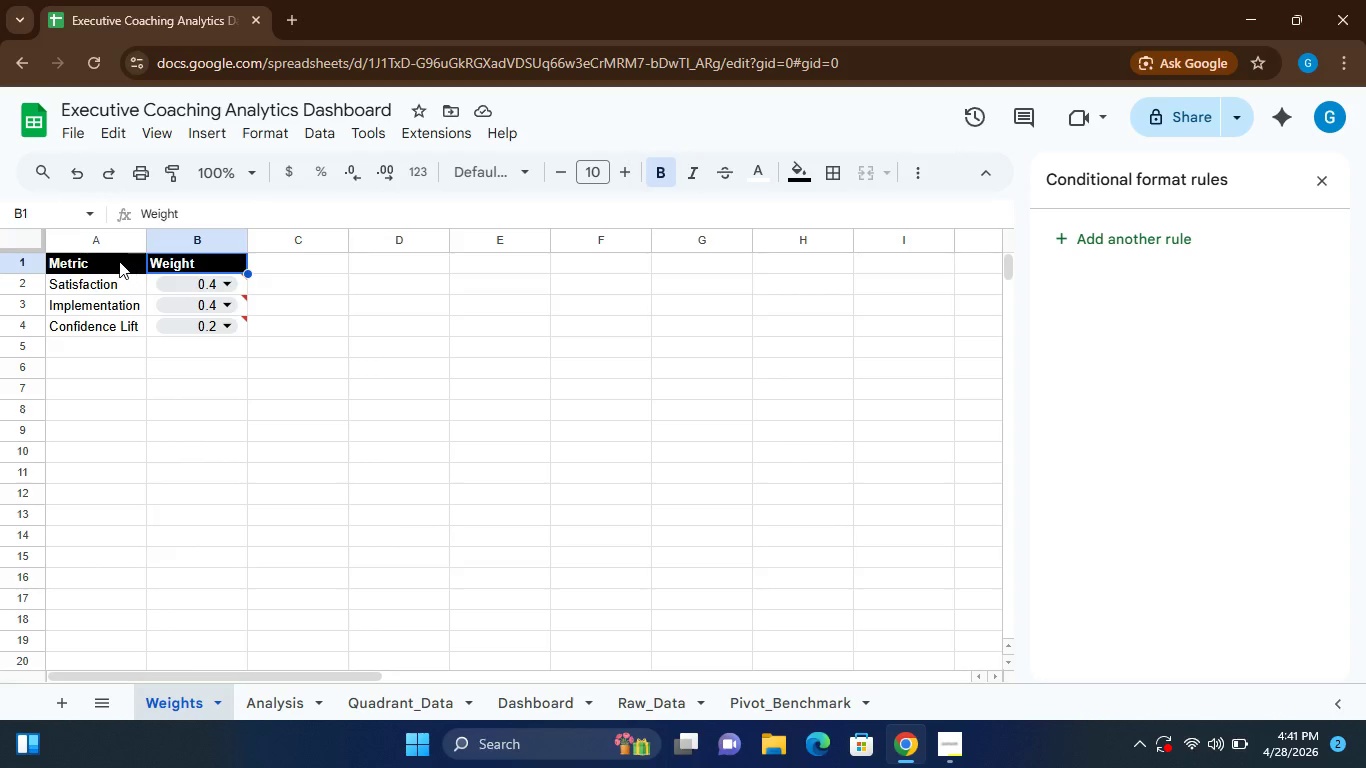 
hold_key(key=ShiftLeft, duration=0.53)
left_click([115, 260])
 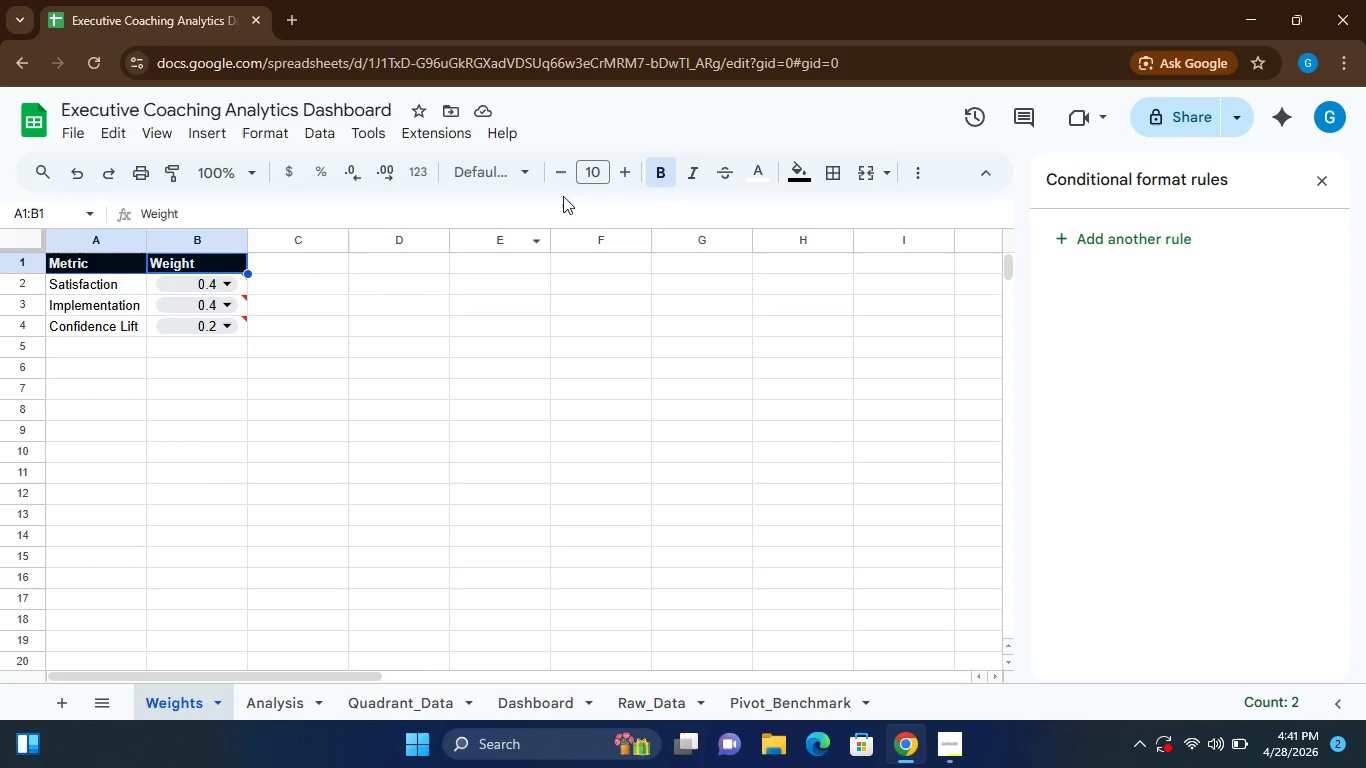 
wait(7.94)
 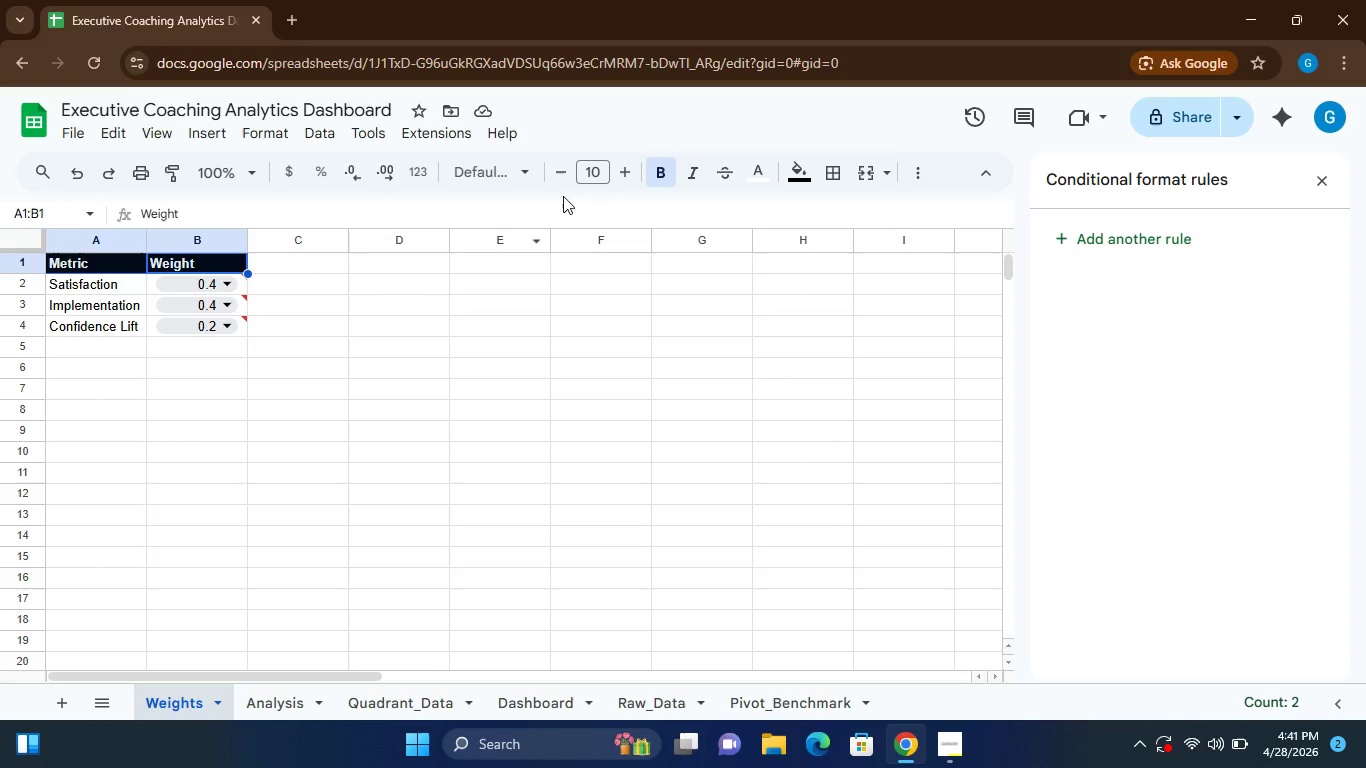 
left_click([270, 137])
 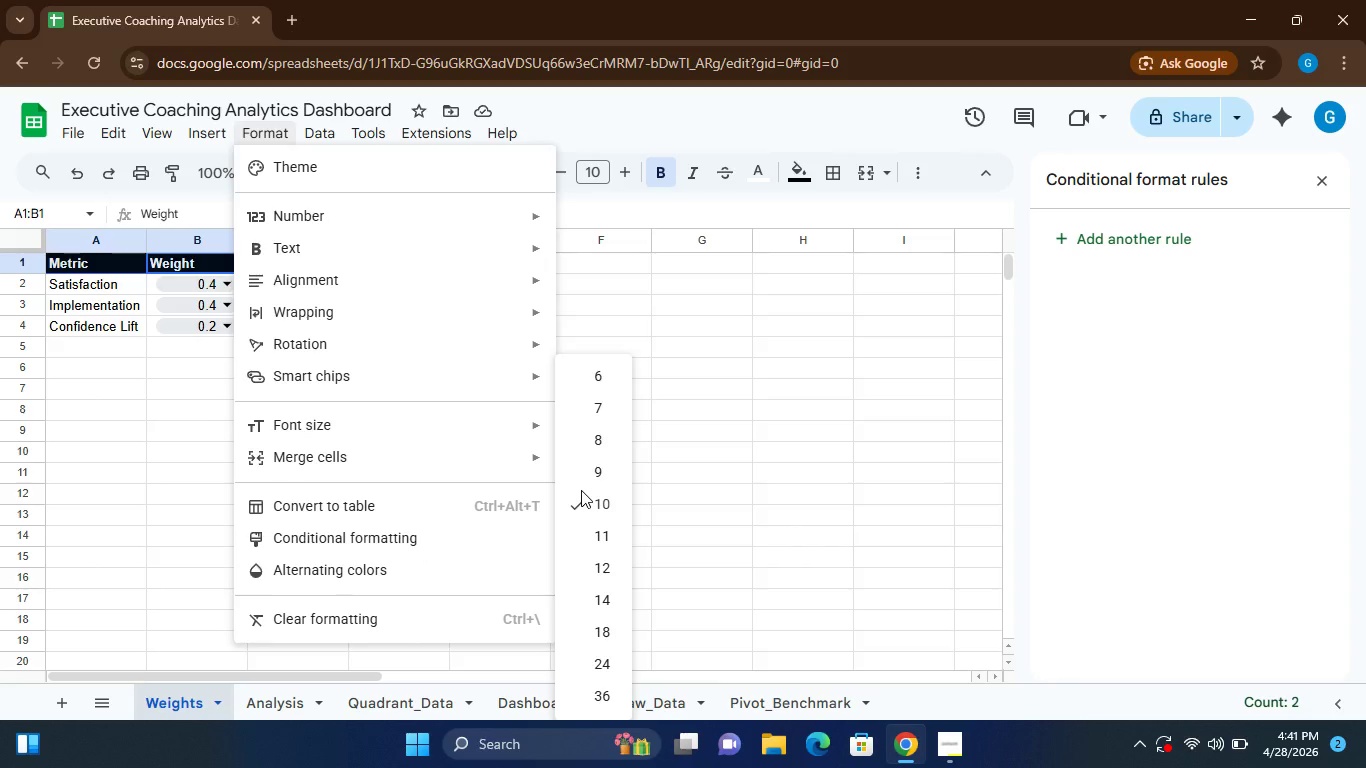 
left_click([591, 596])
 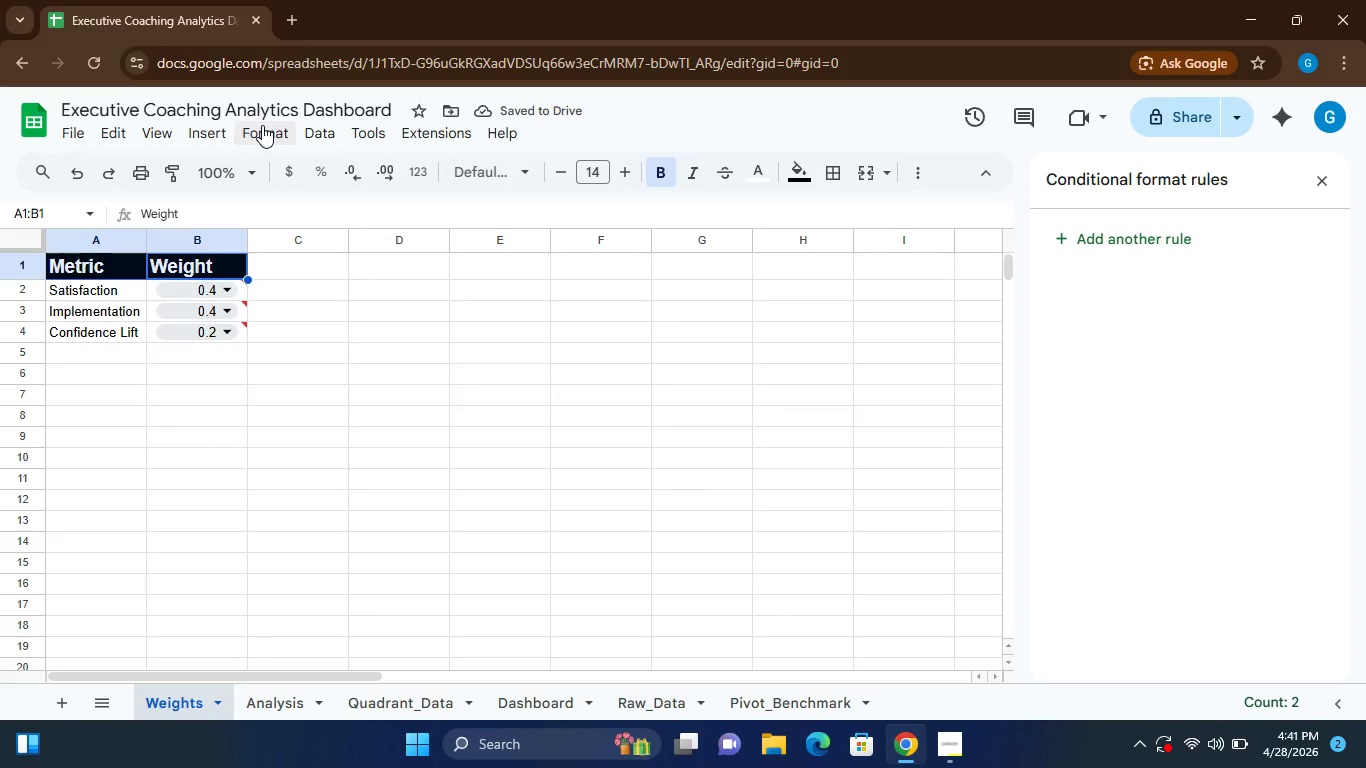 
left_click([263, 126])
 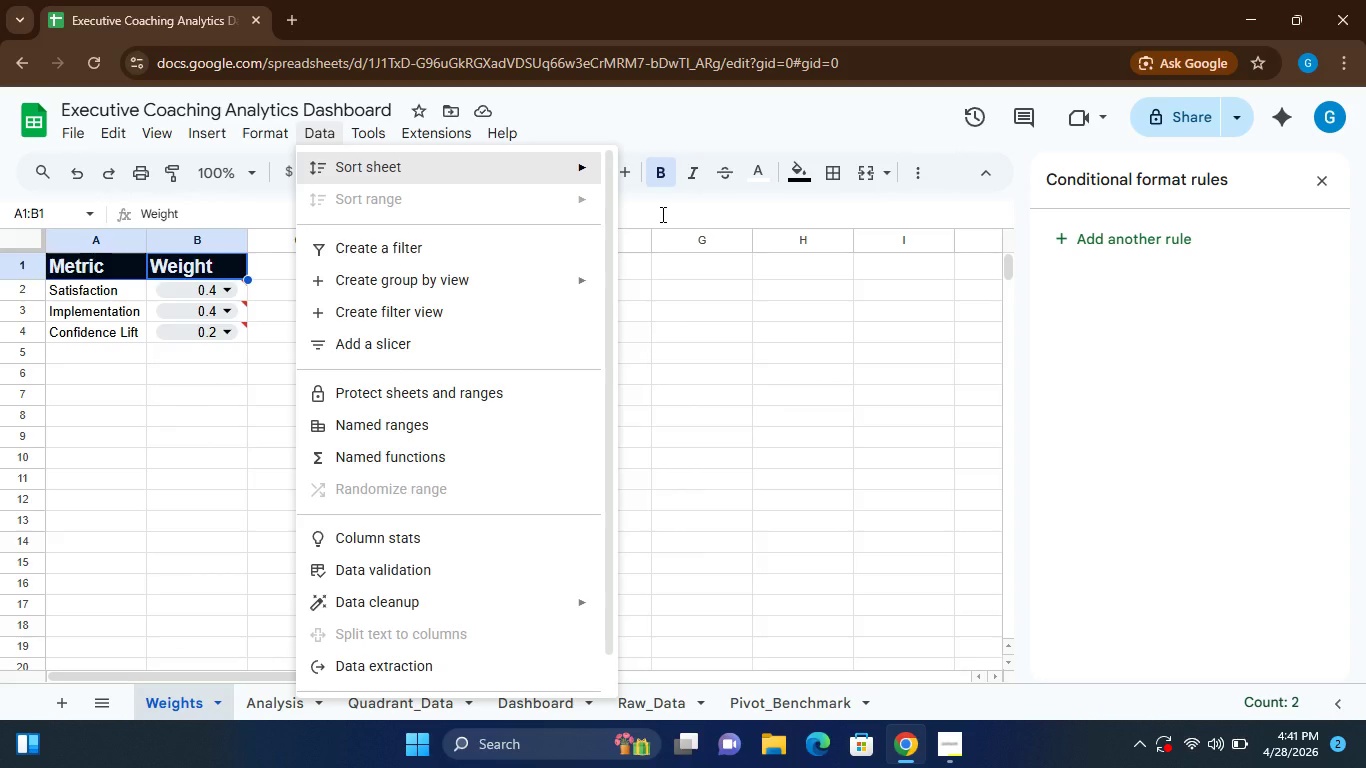 
left_click([659, 168])
 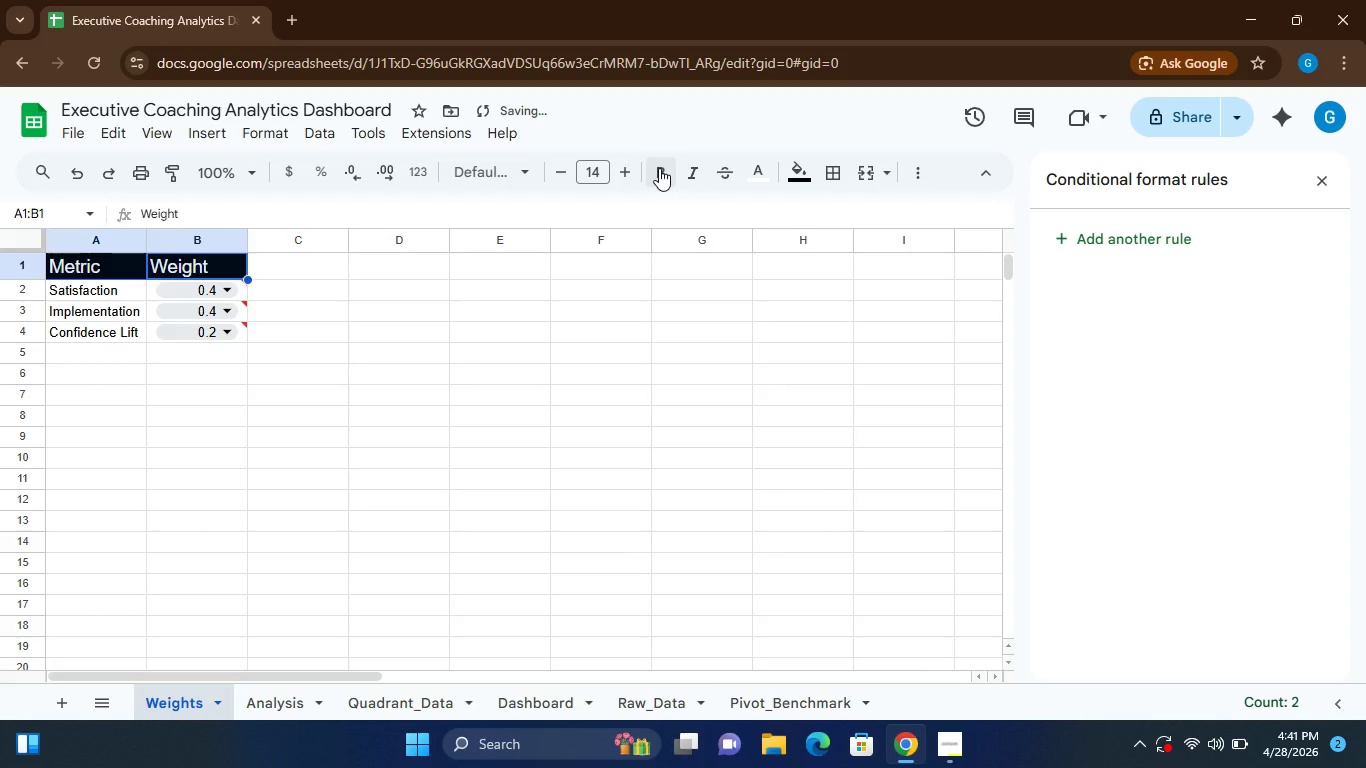 
left_click([659, 168])
 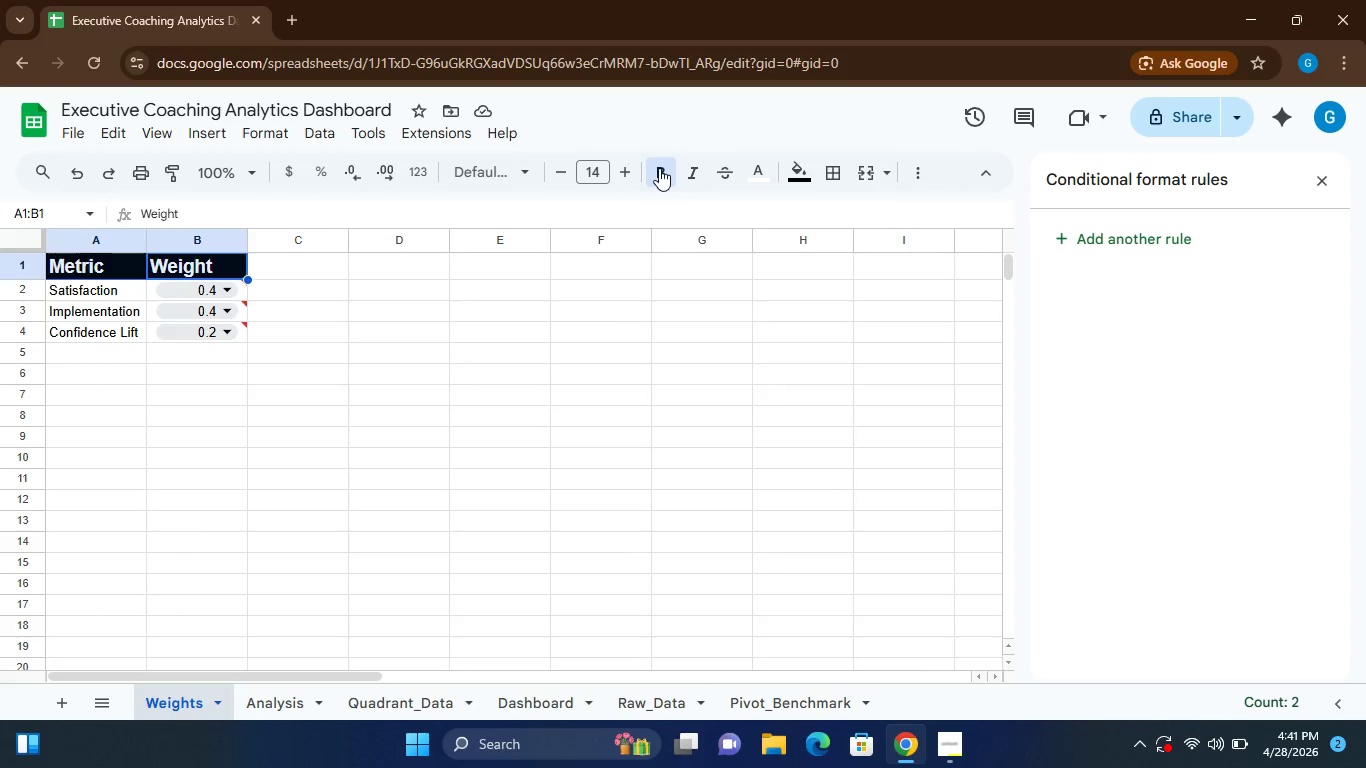 
wait(7.39)
 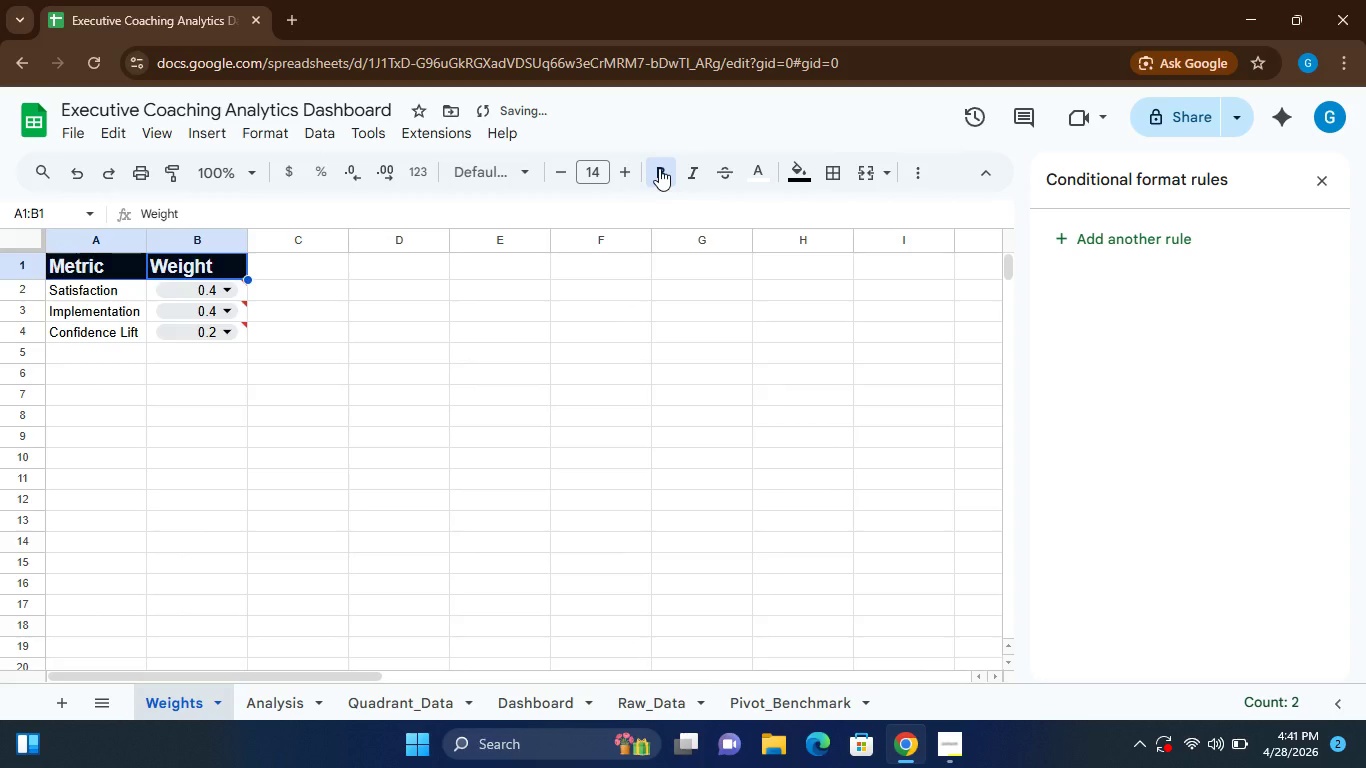 
left_click([799, 176])
 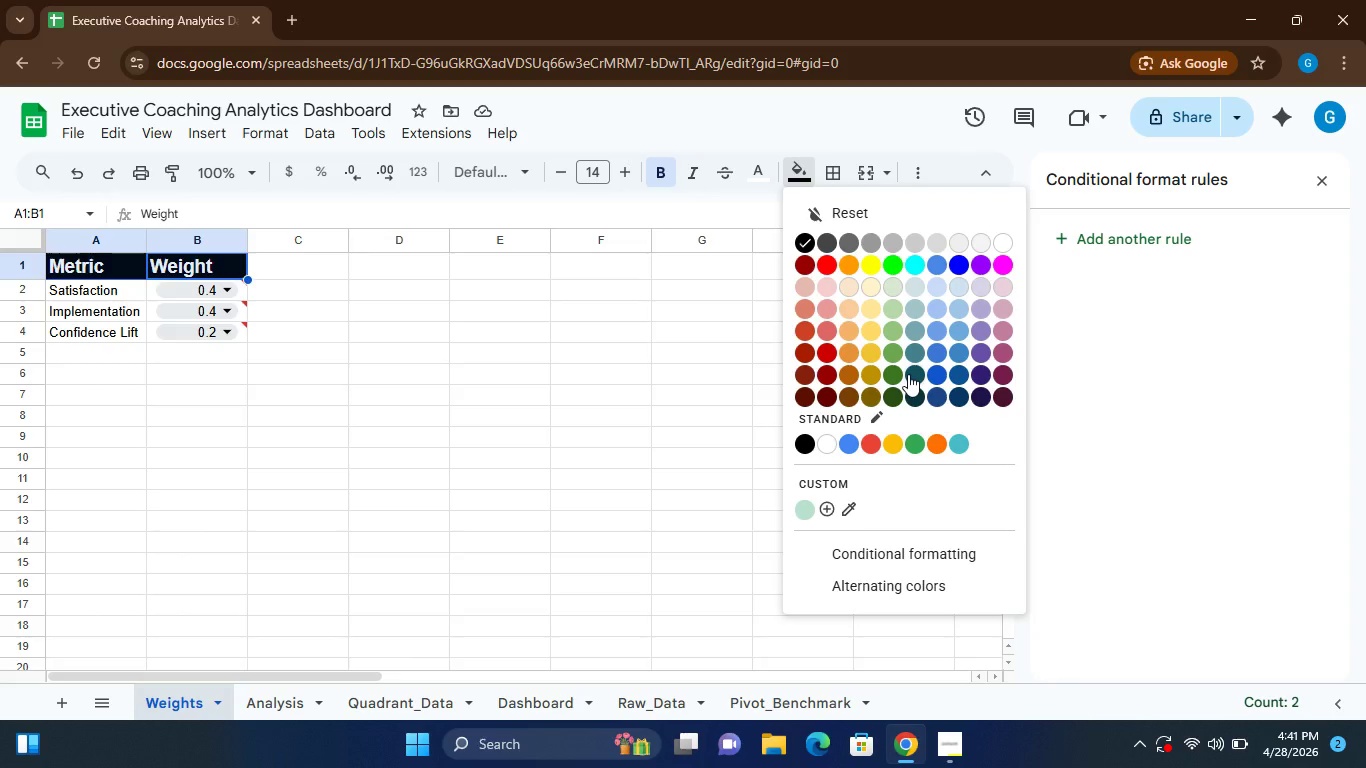 
wait(7.08)
 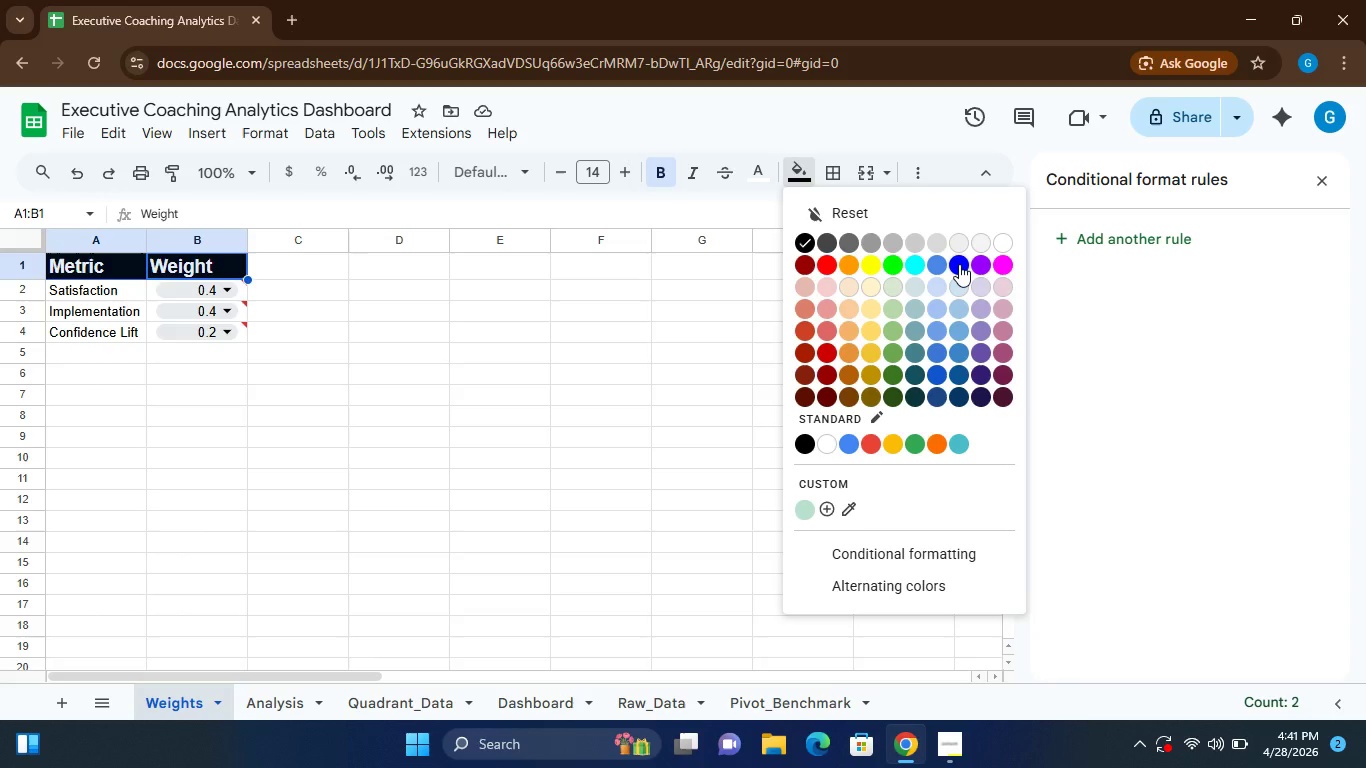 
left_click([918, 374])
 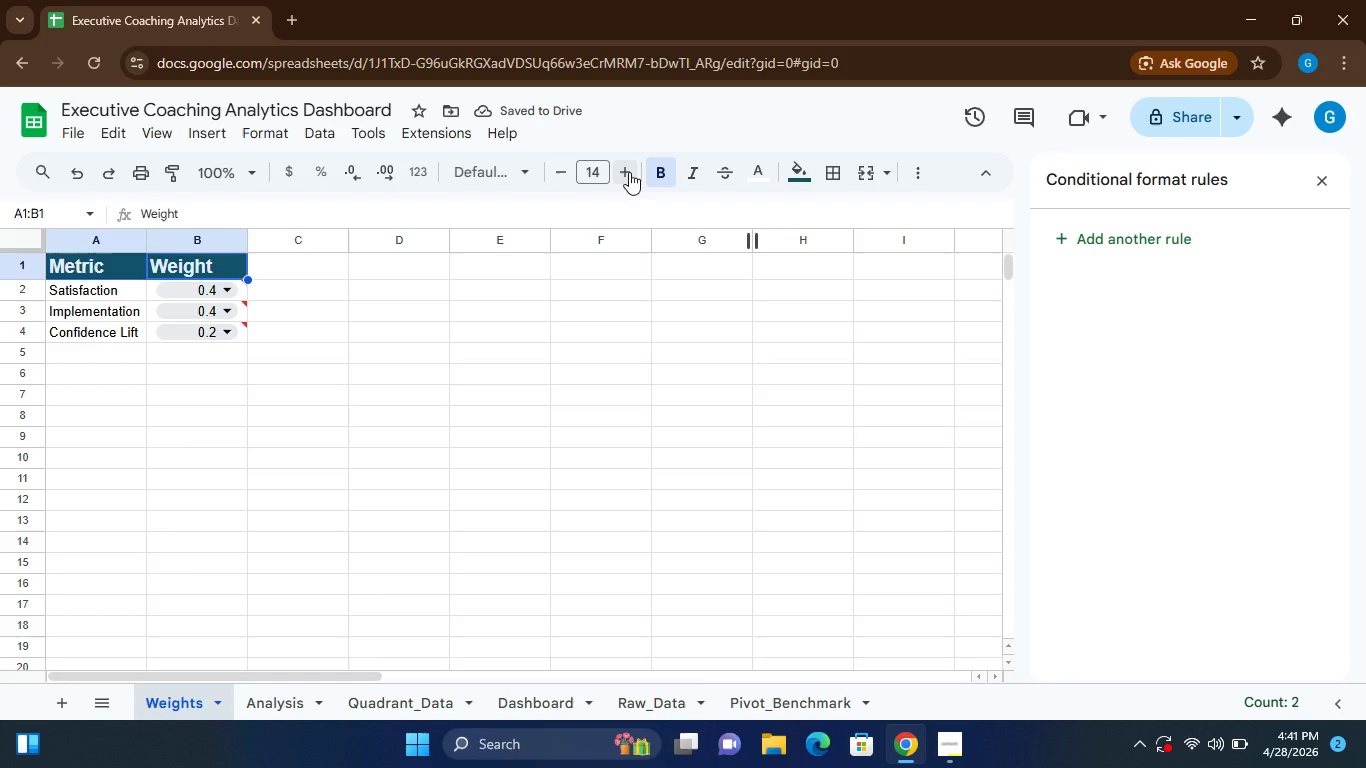 
wait(6.95)
 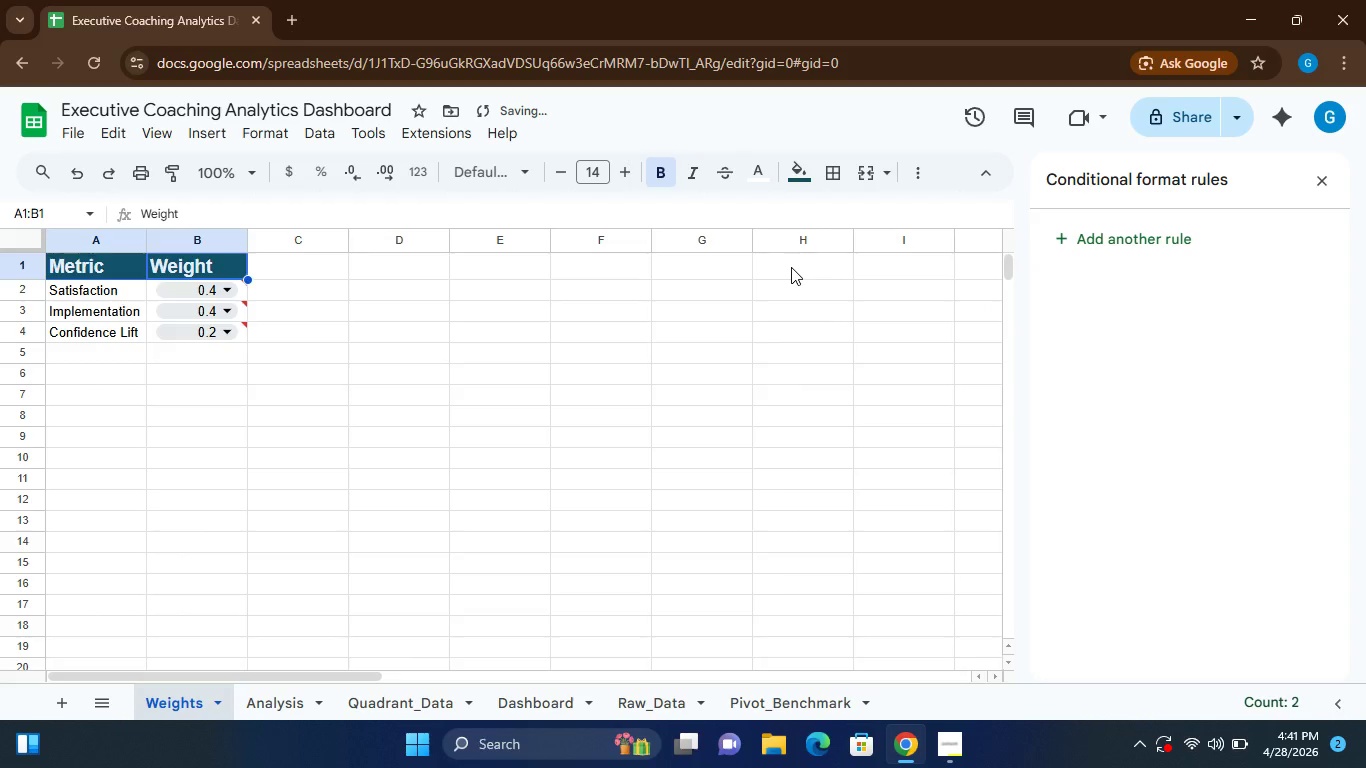 
mouse_move([709, 202])
 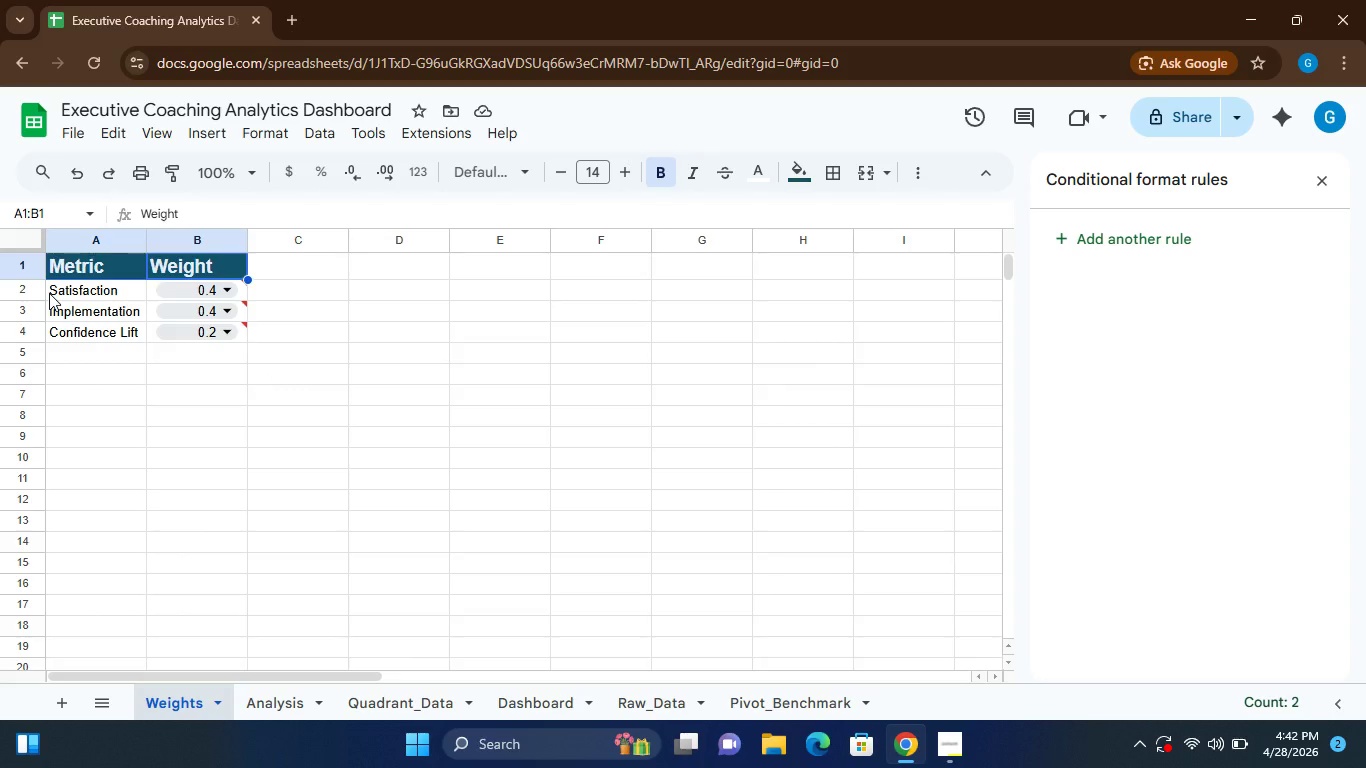 
wait(16.62)
 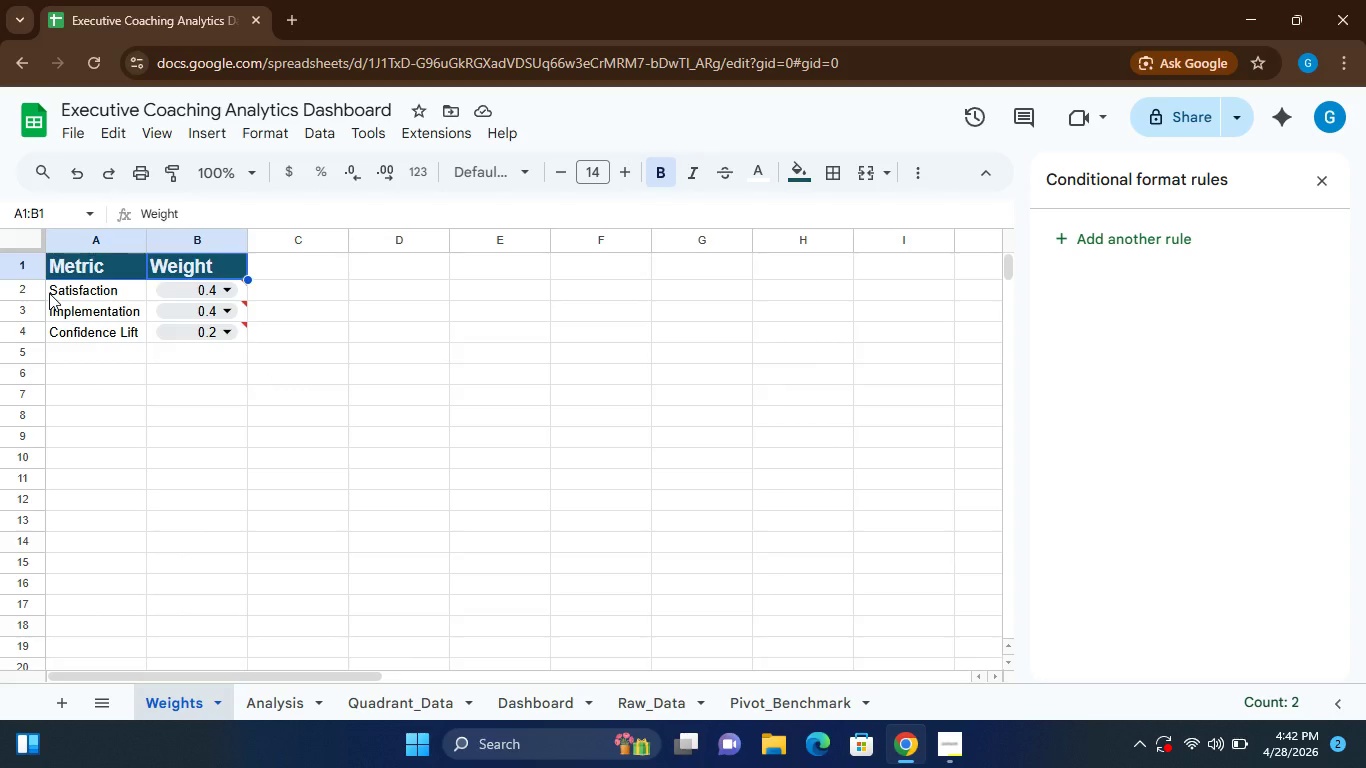 
hold_key(key=ShiftLeft, duration=1.58)
left_click([53, 291])
 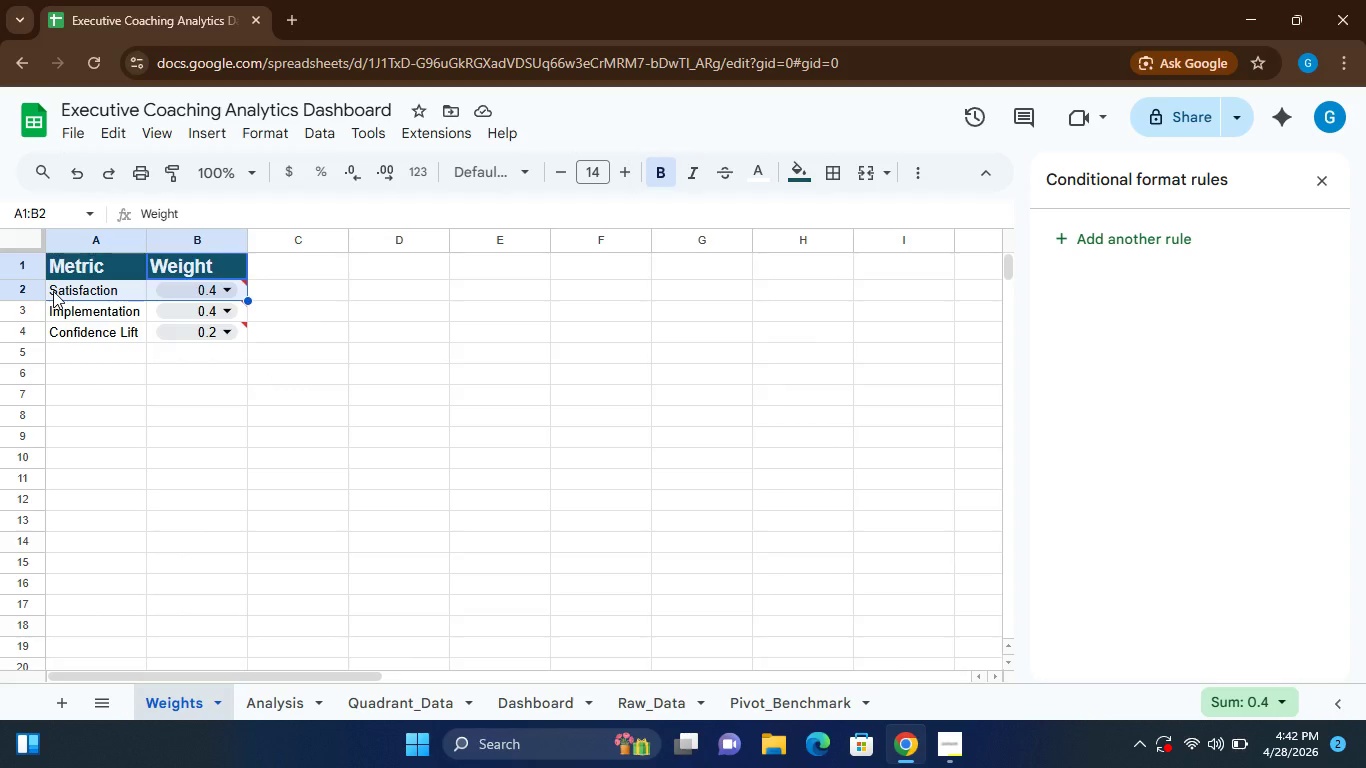 
hold_key(key=ShiftLeft, duration=0.84)
left_click([94, 296])
 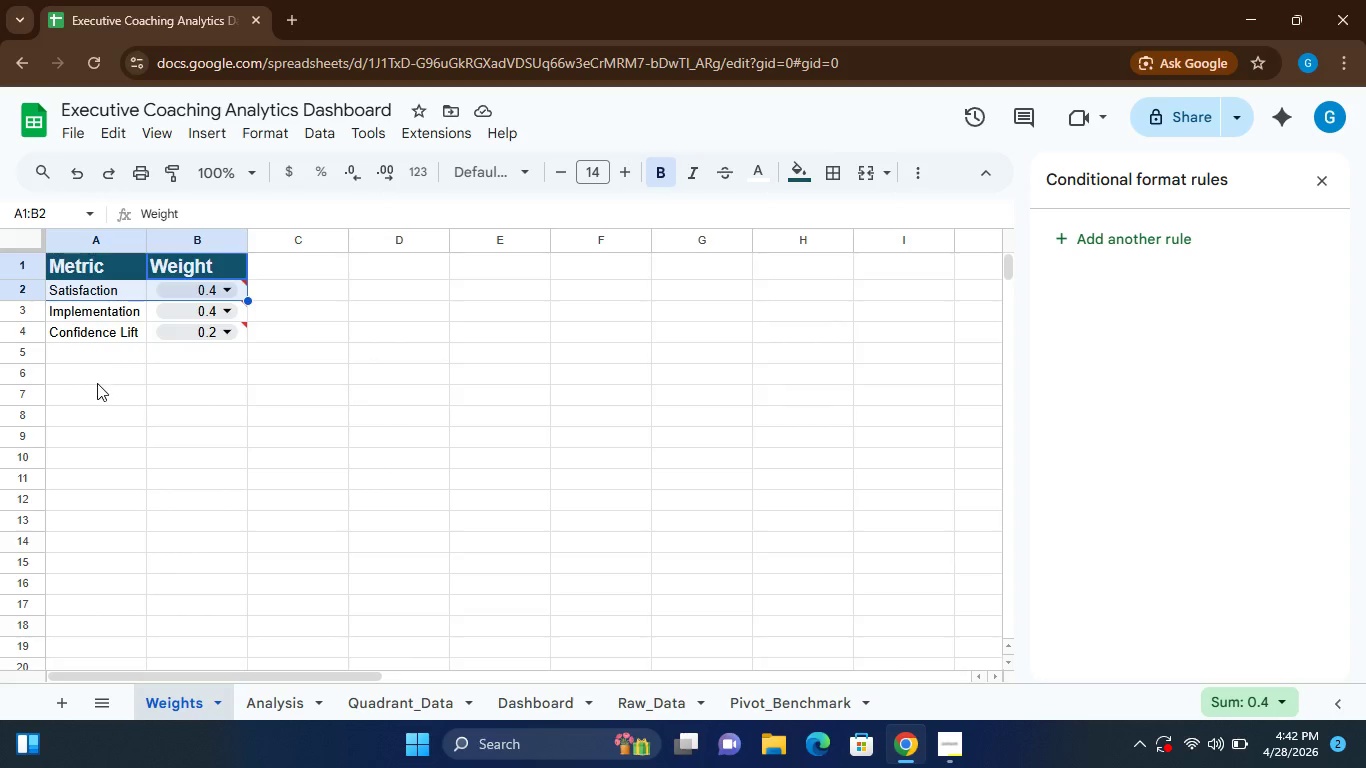 
left_click([97, 383])
 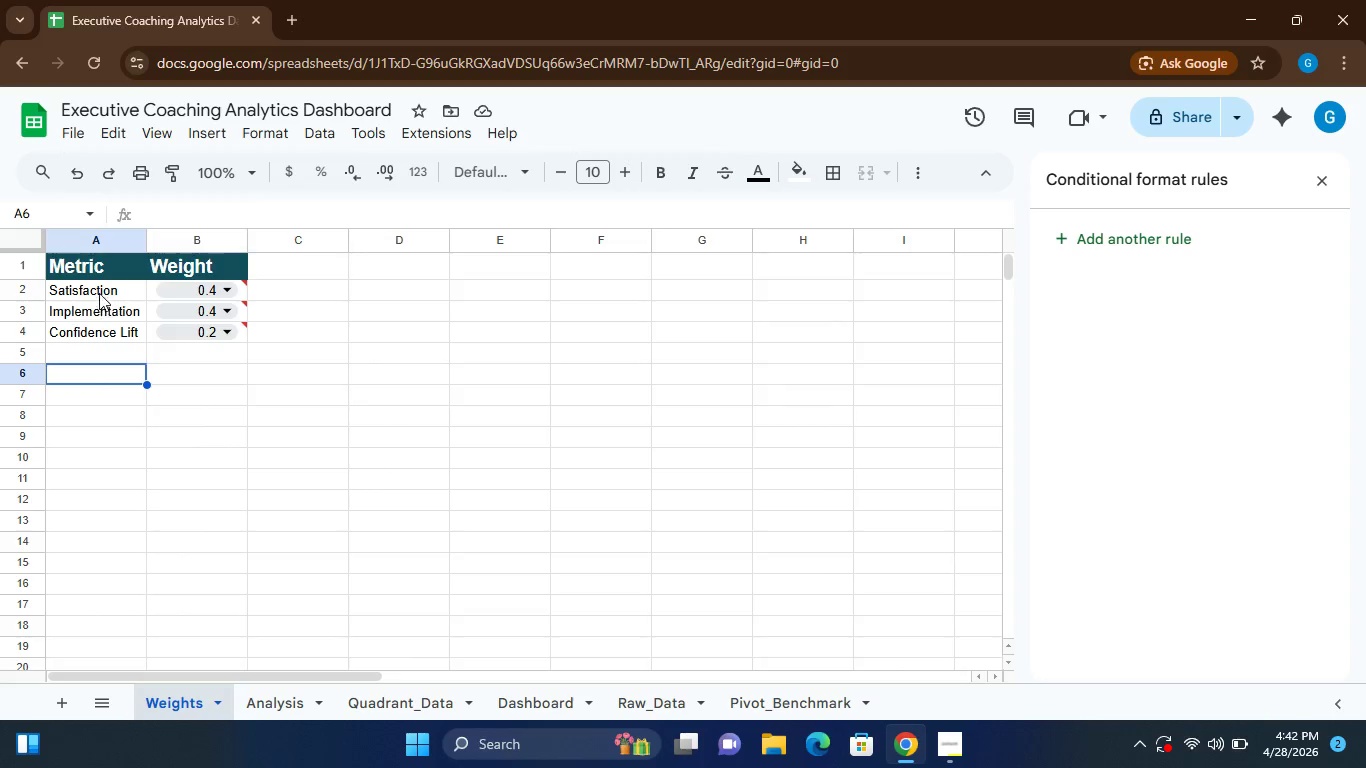 
hold_key(key=ShiftLeft, duration=1.51)
left_click([96, 285])
 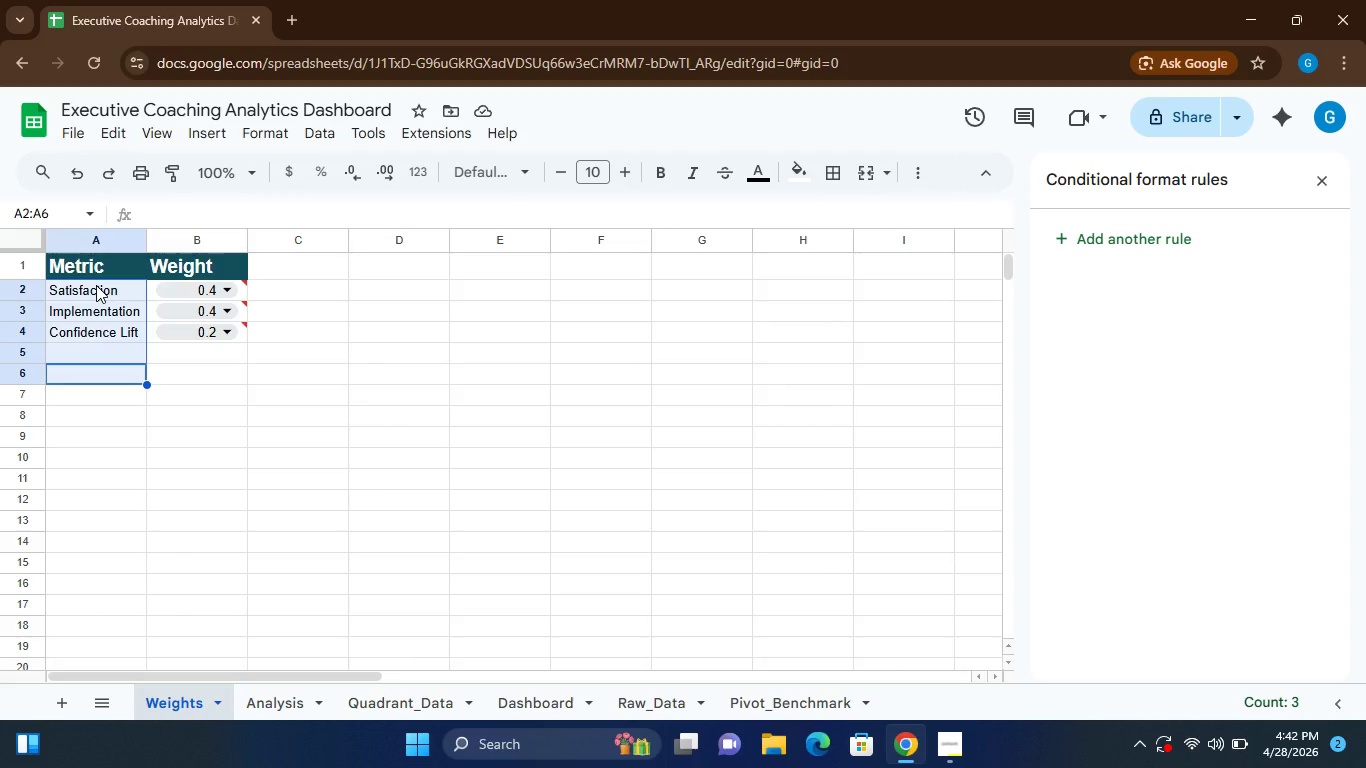 
hold_key(key=ShiftLeft, duration=1.66)
left_click([153, 290])
 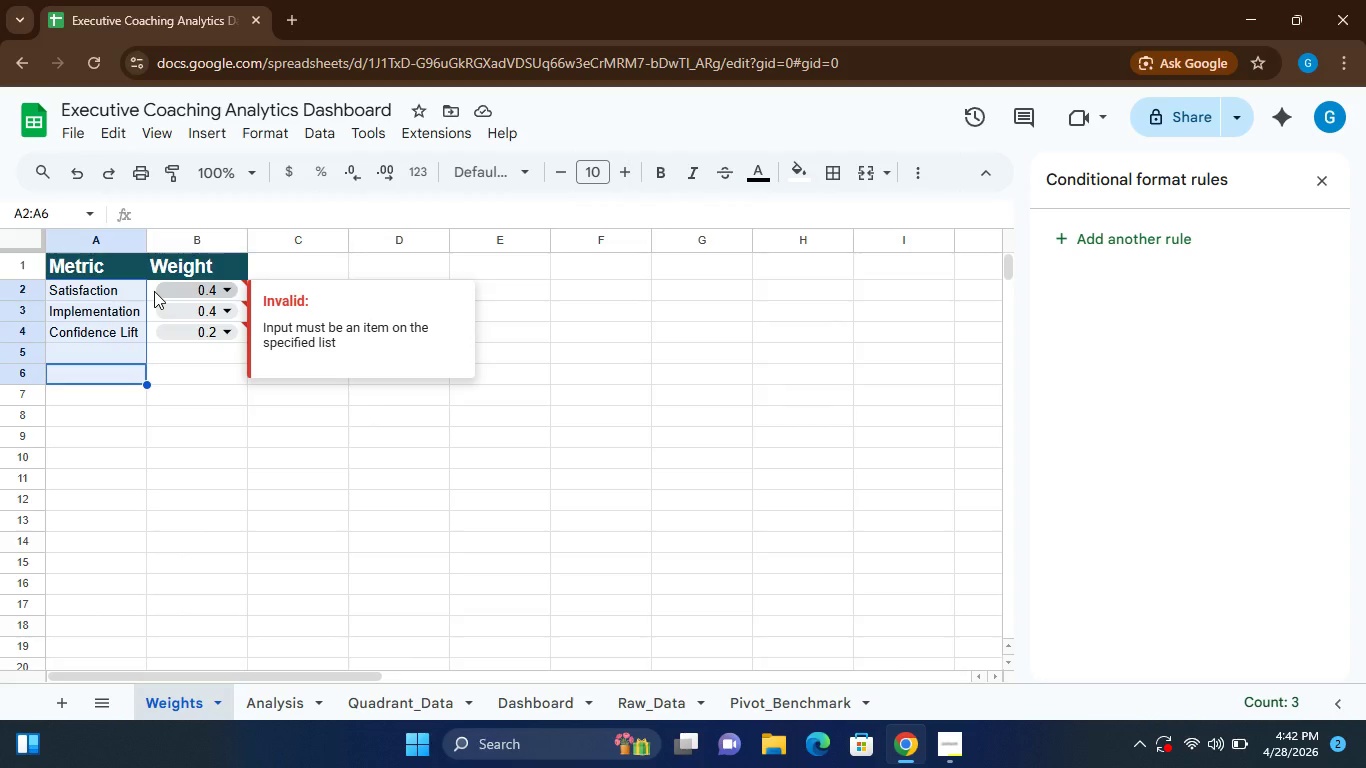 
hold_key(key=ShiftLeft, duration=1.53)
 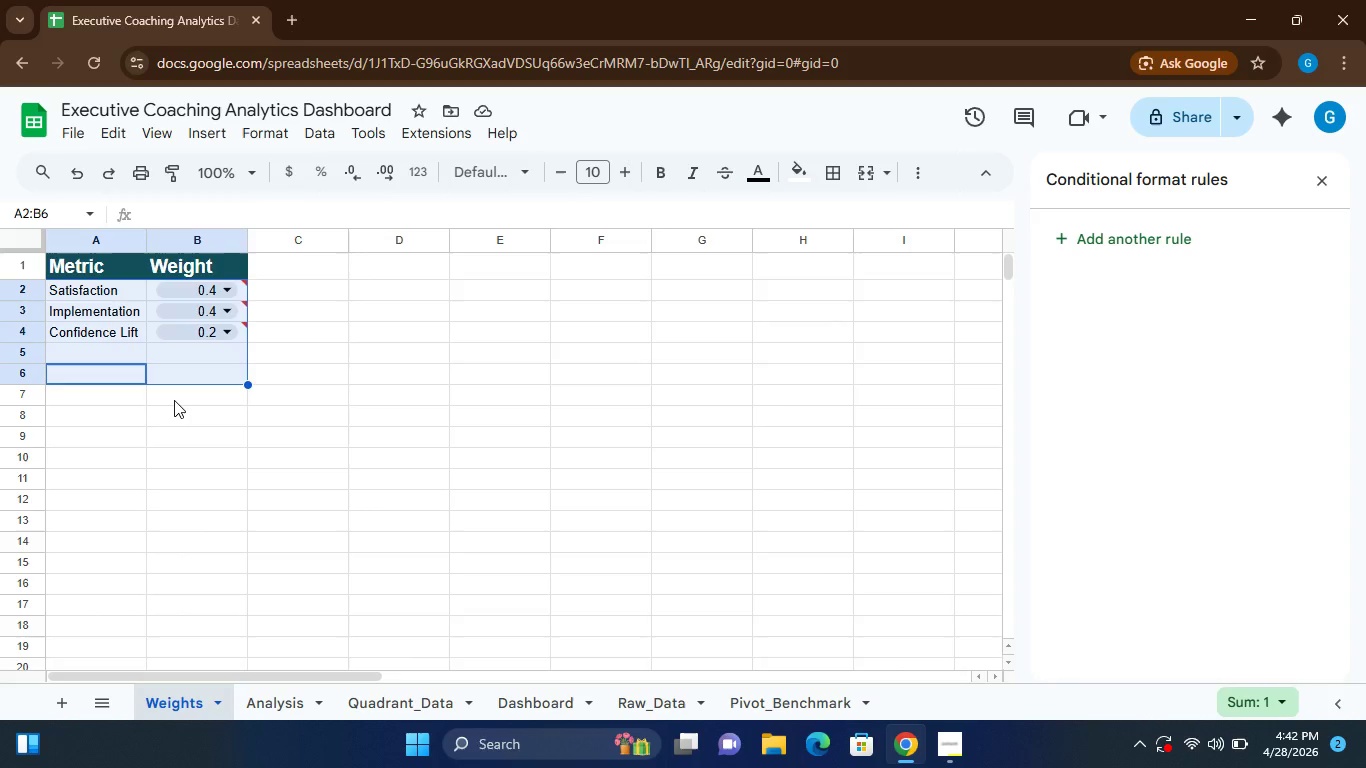 
hold_key(key=ShiftLeft, duration=2.3)
left_click([174, 400])
 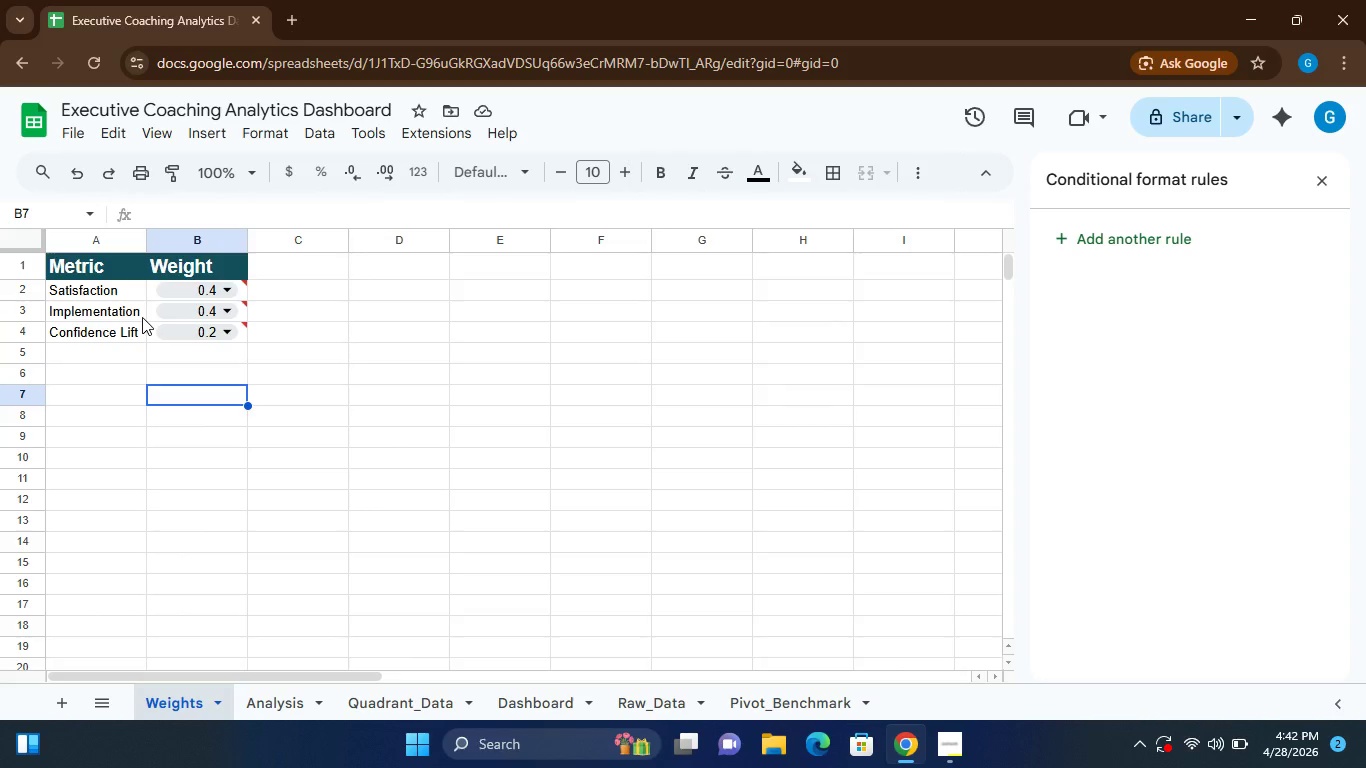 
hold_key(key=ShiftLeft, duration=1.51)
left_click([123, 293])
 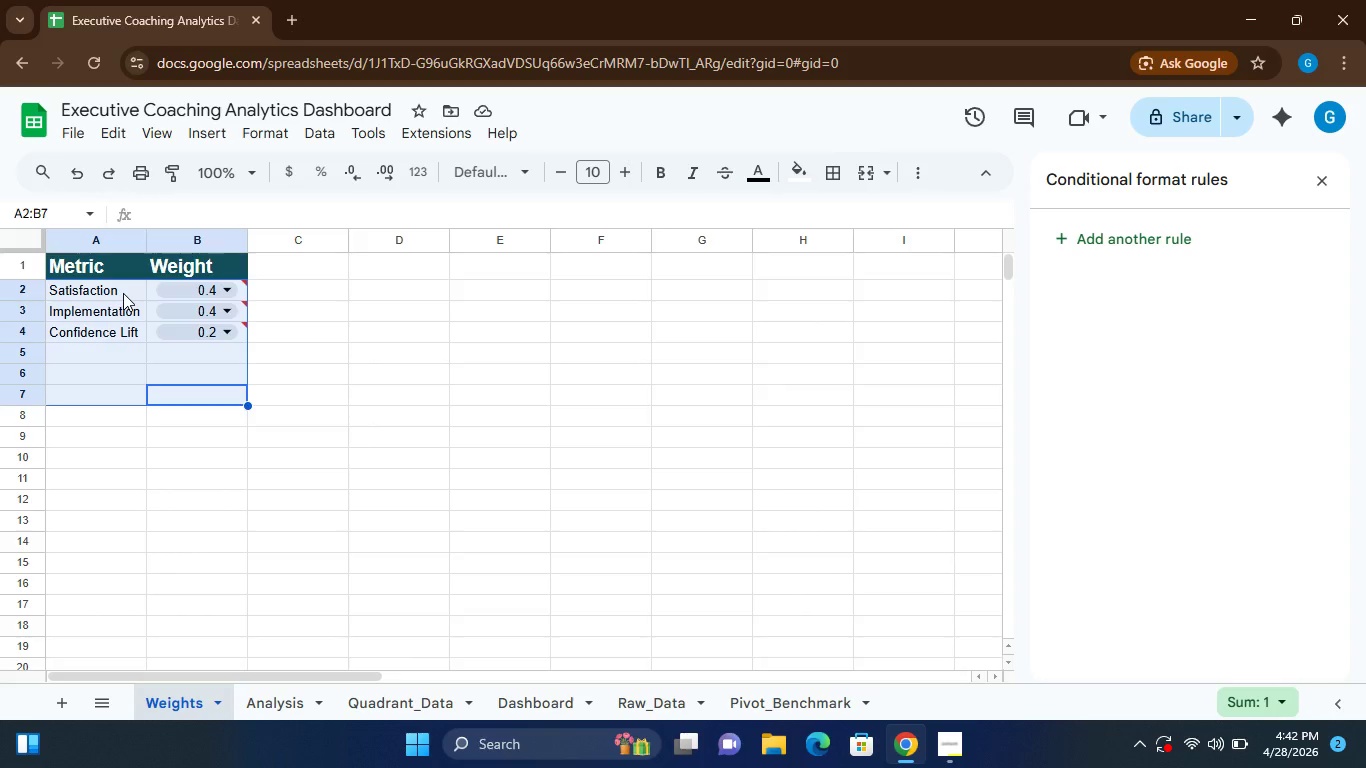 
key(Shift+ShiftLeft)
 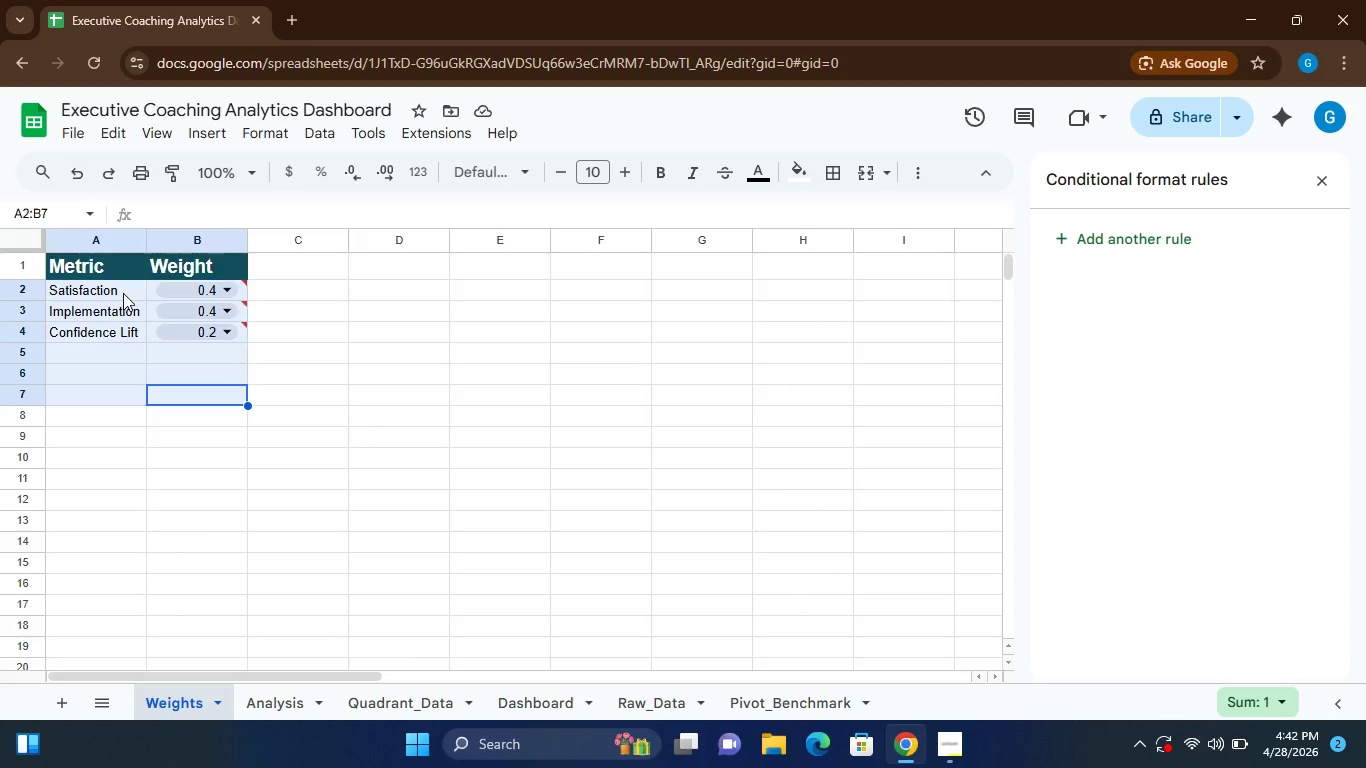 
left_click([123, 293])
 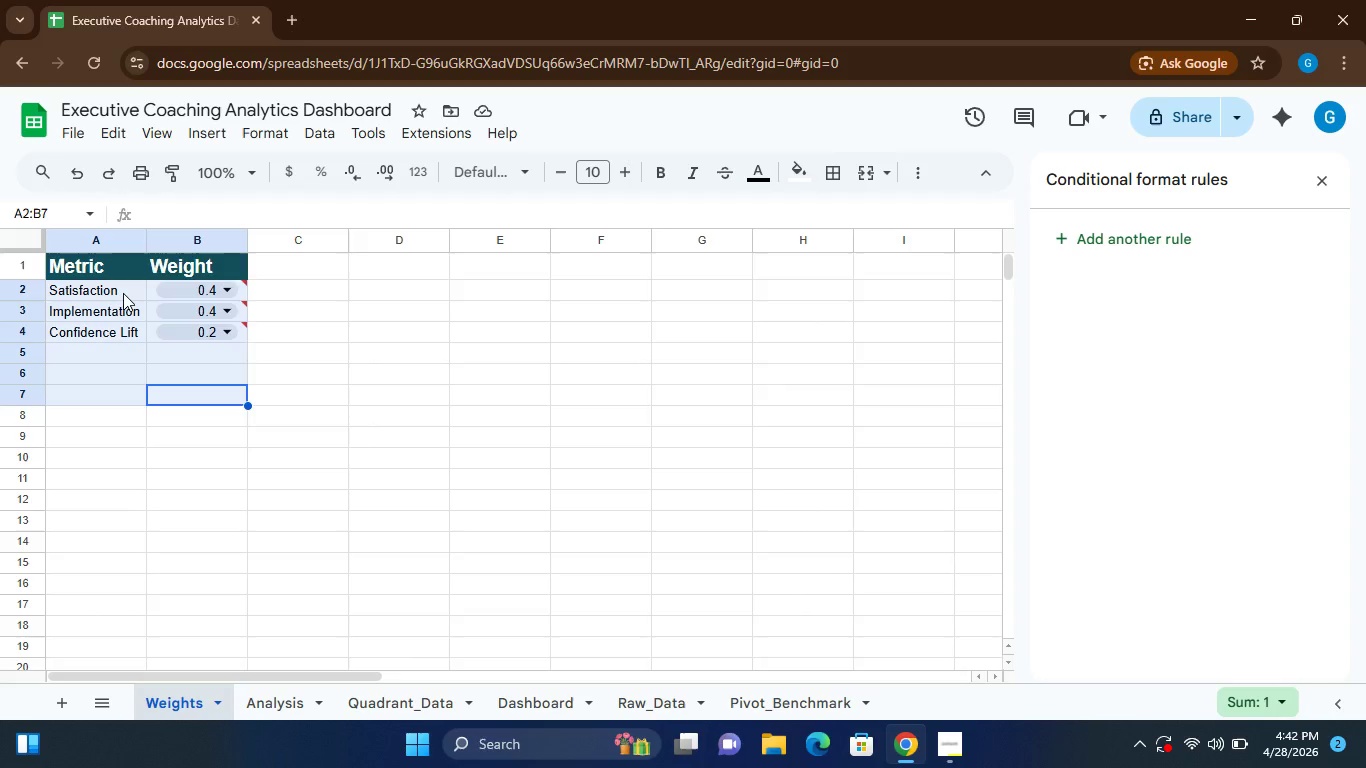 
key(Shift+ShiftLeft)
 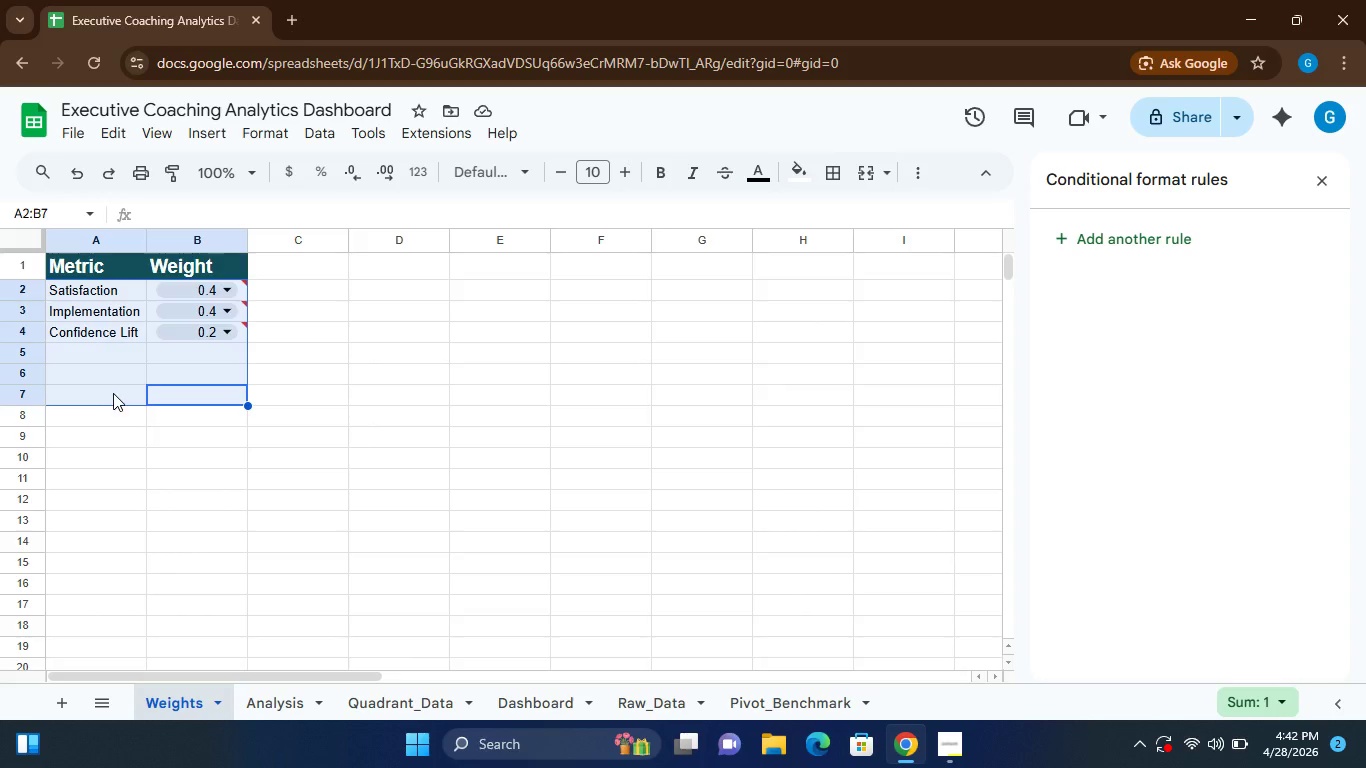 
left_click([111, 401])
 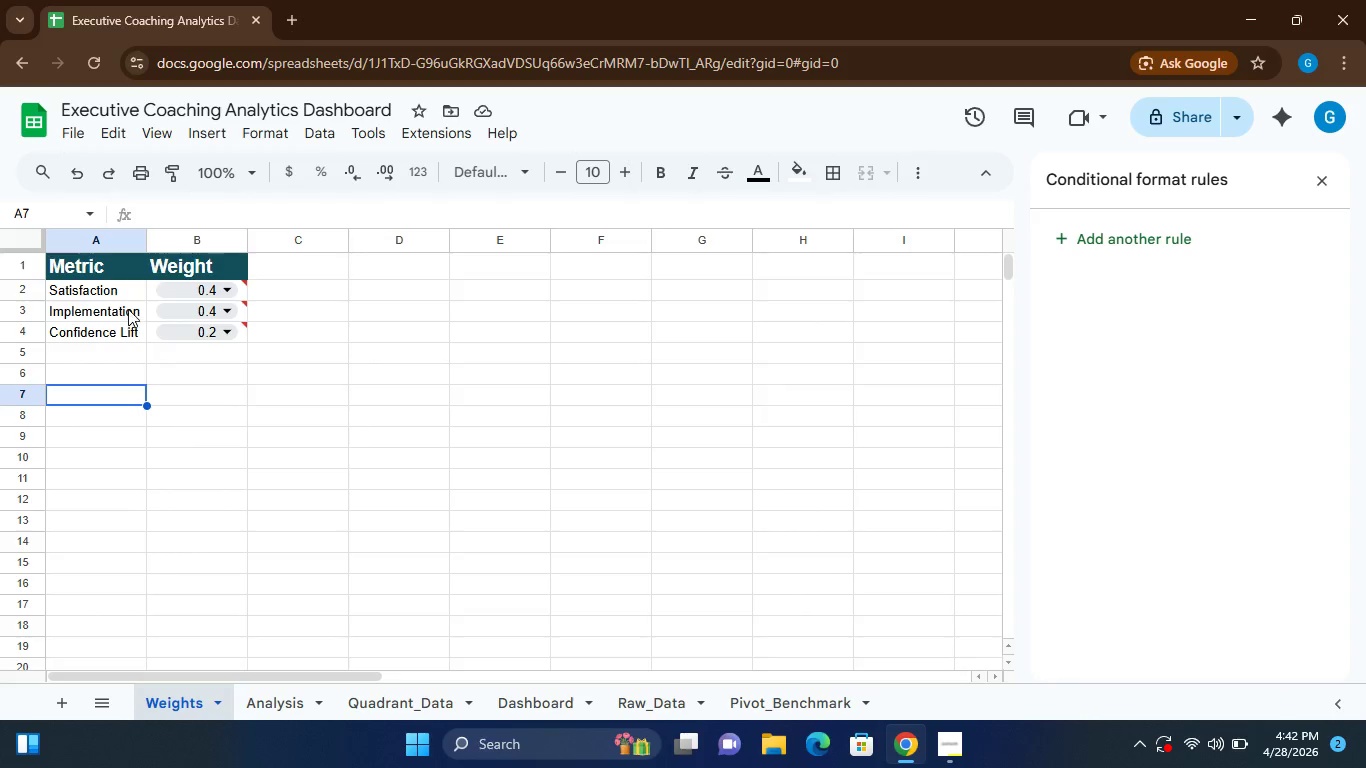 
hold_key(key=ShiftLeft, duration=0.38)
 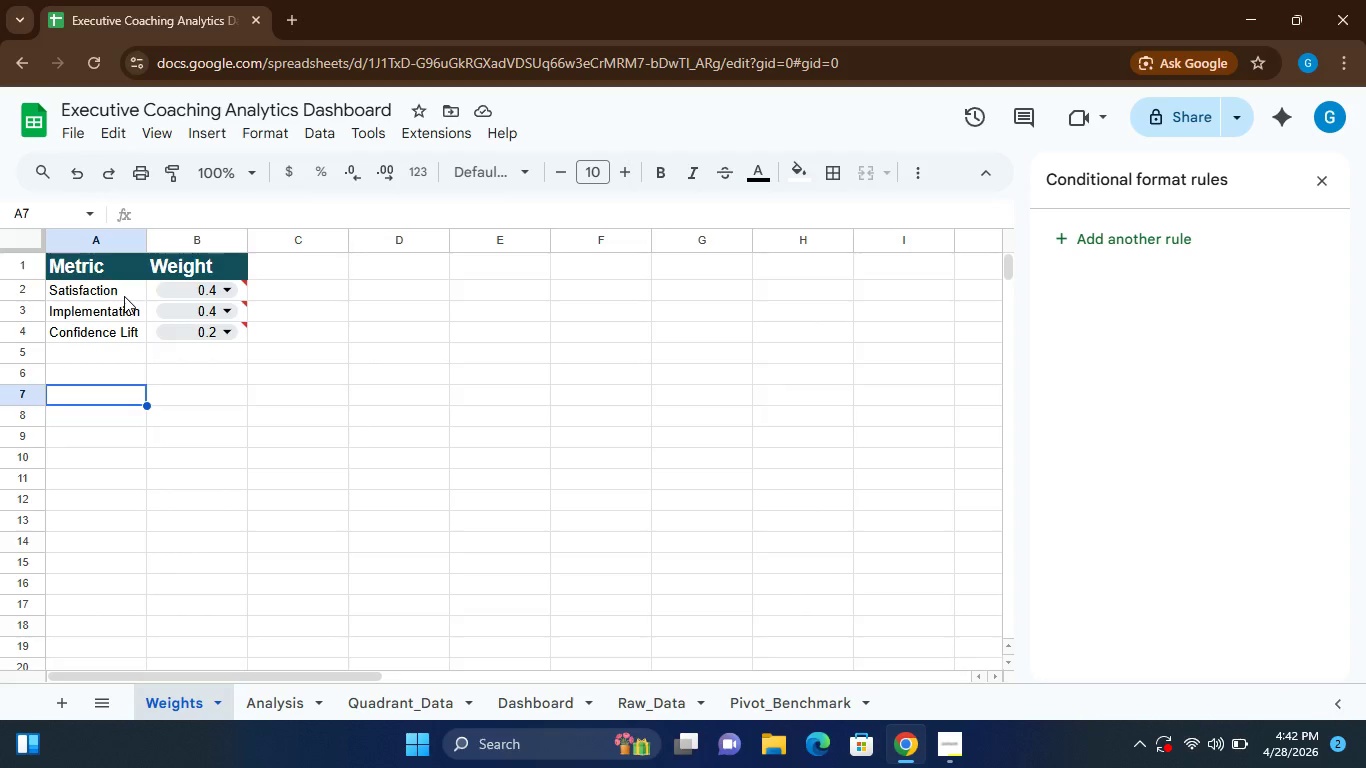 
left_click([124, 296])
 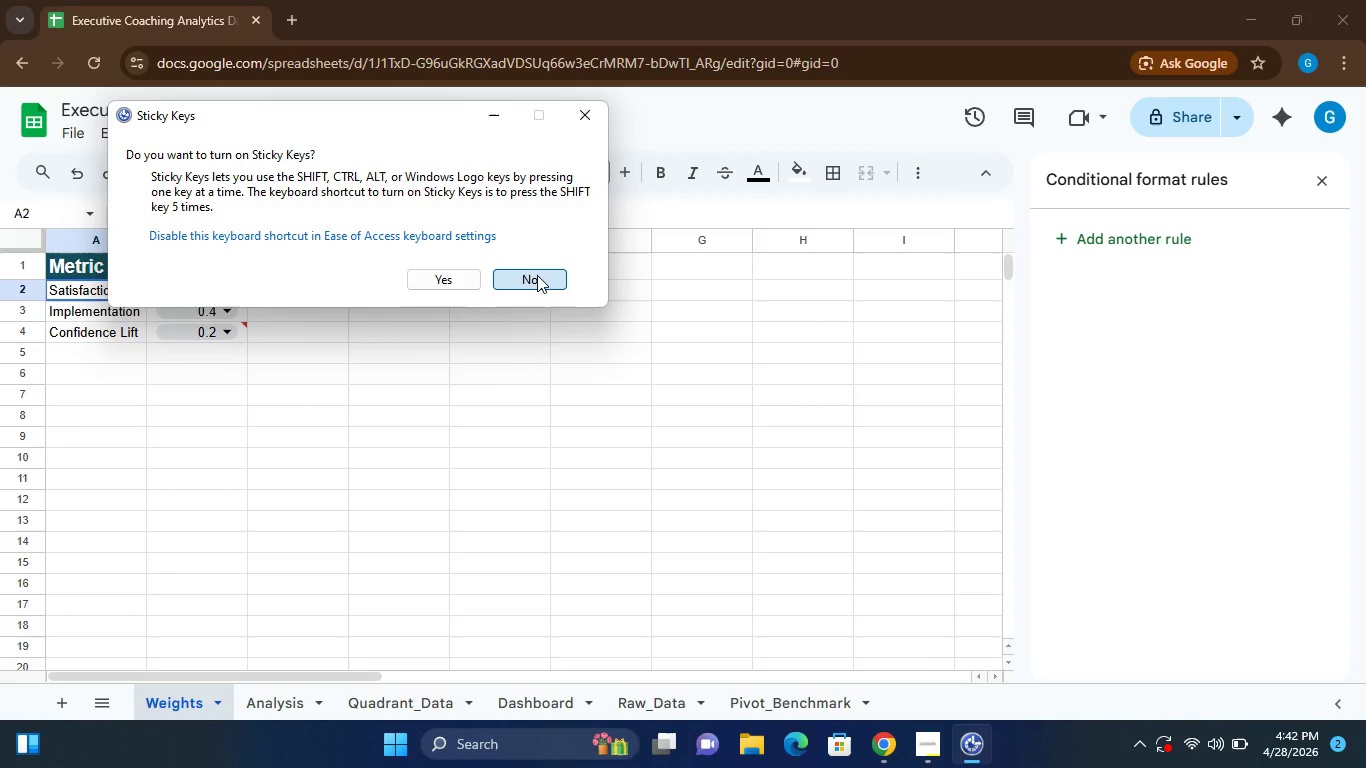 
hold_key(key=ShiftLeft, duration=1.5)
left_click([123, 290])
 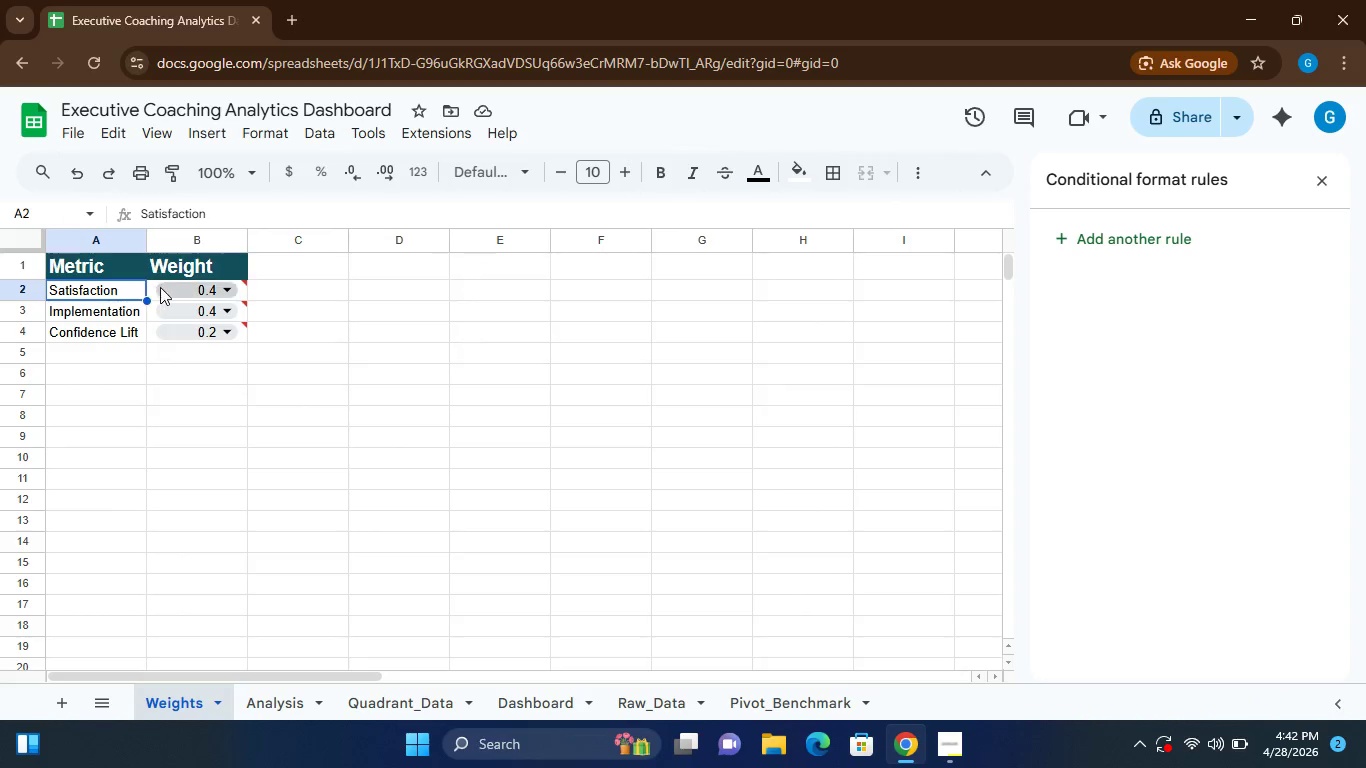 
hold_key(key=ShiftLeft, duration=1.51)
left_click([154, 330])
 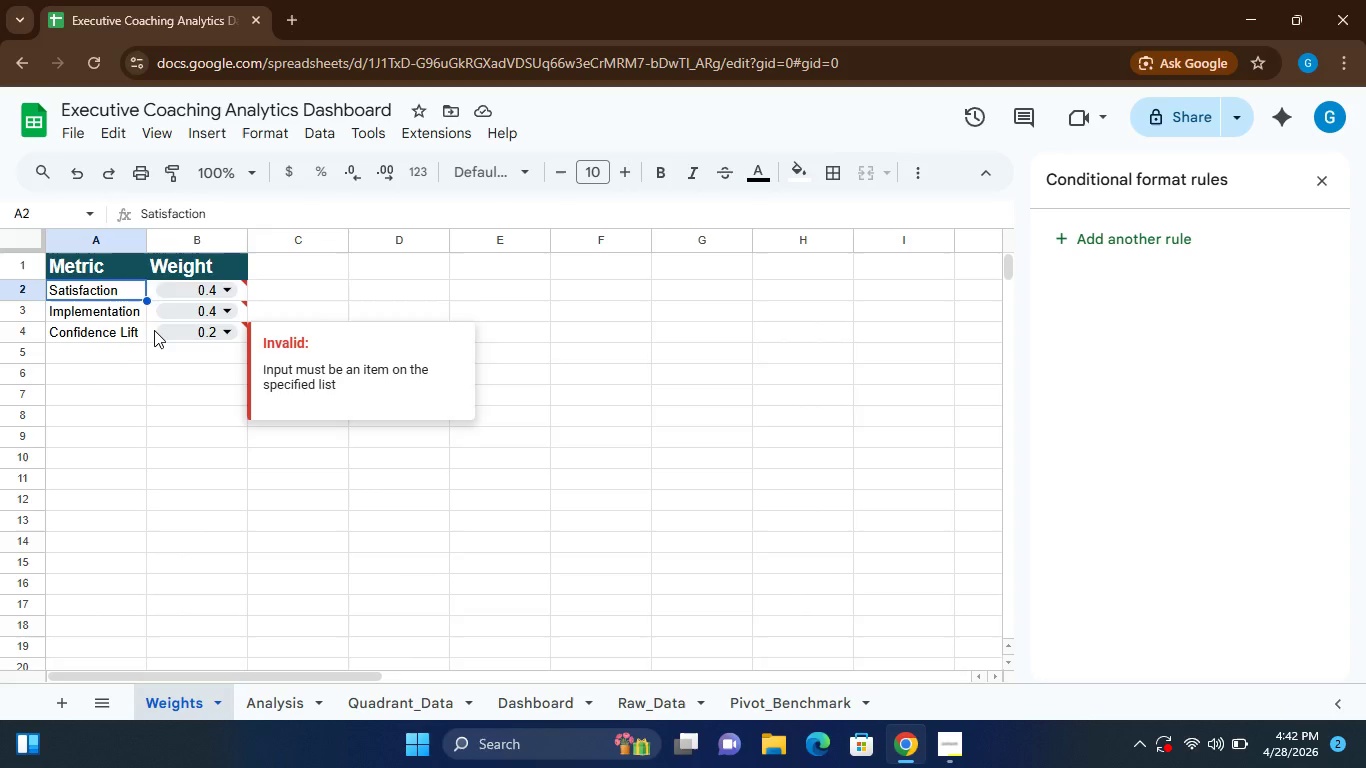 
hold_key(key=ShiftLeft, duration=1.2)
 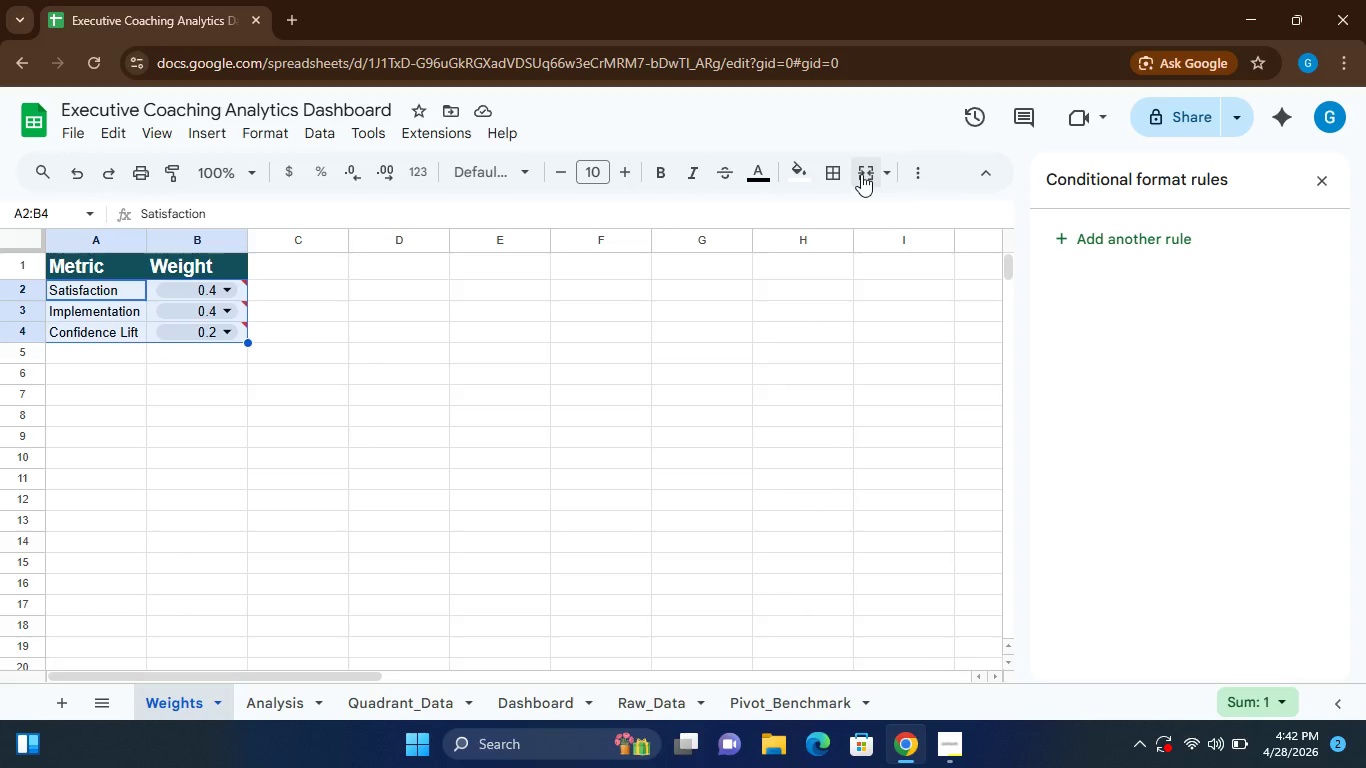 
wait(6.62)
 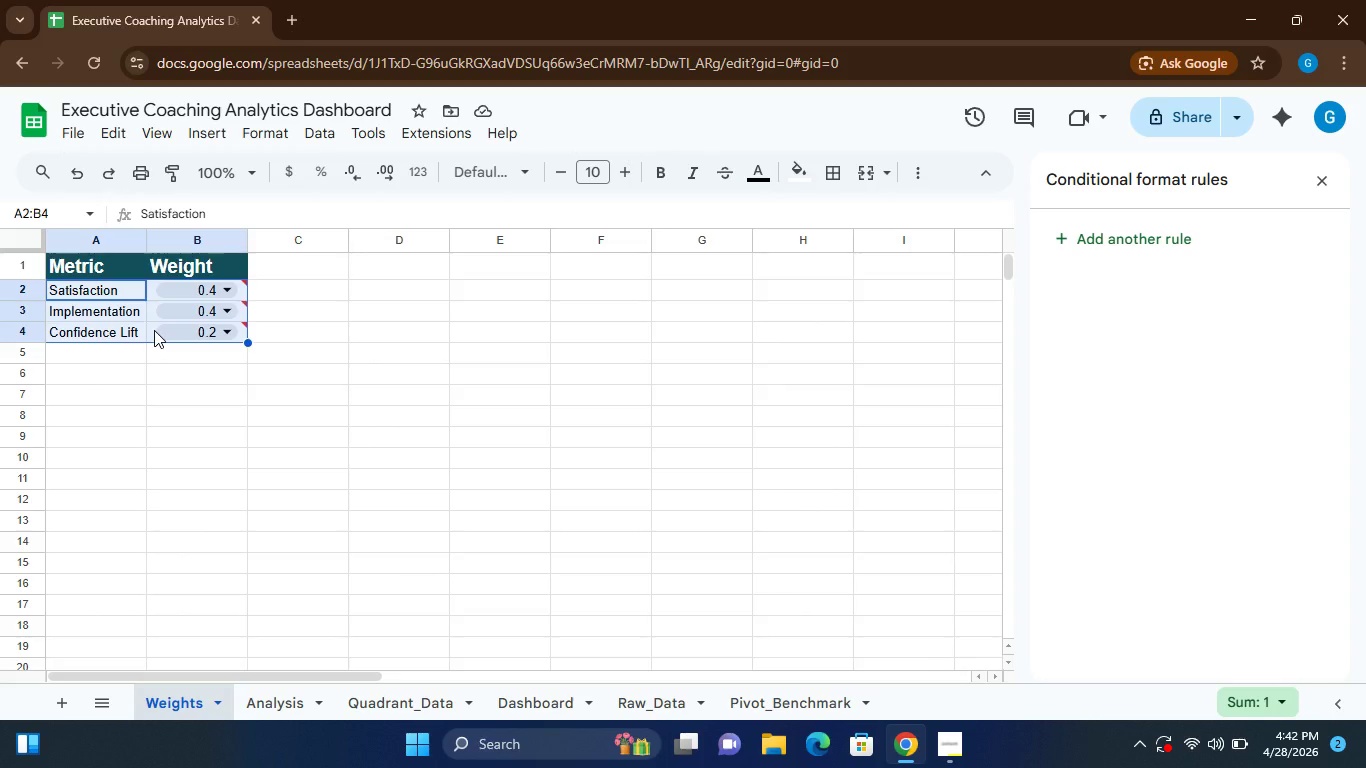 
left_click([842, 175])
 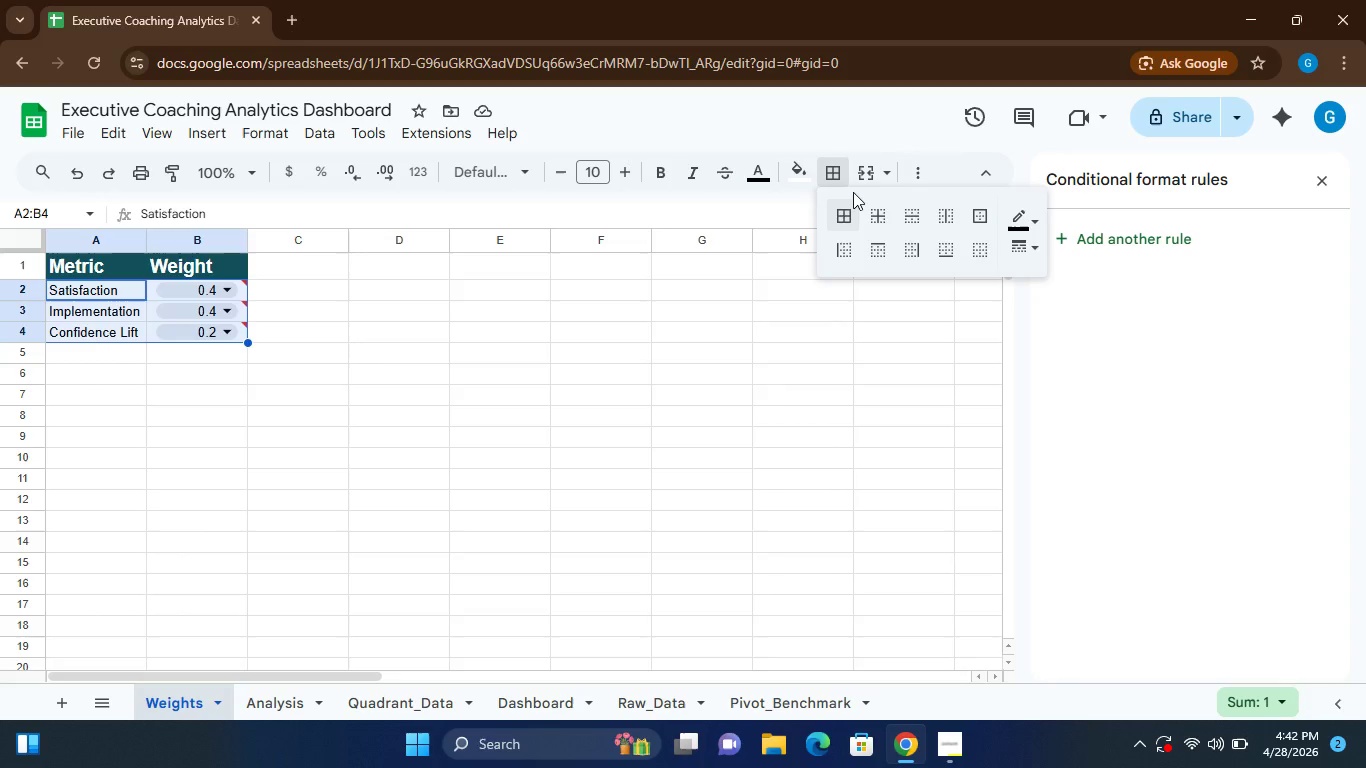 
left_click([846, 218])
 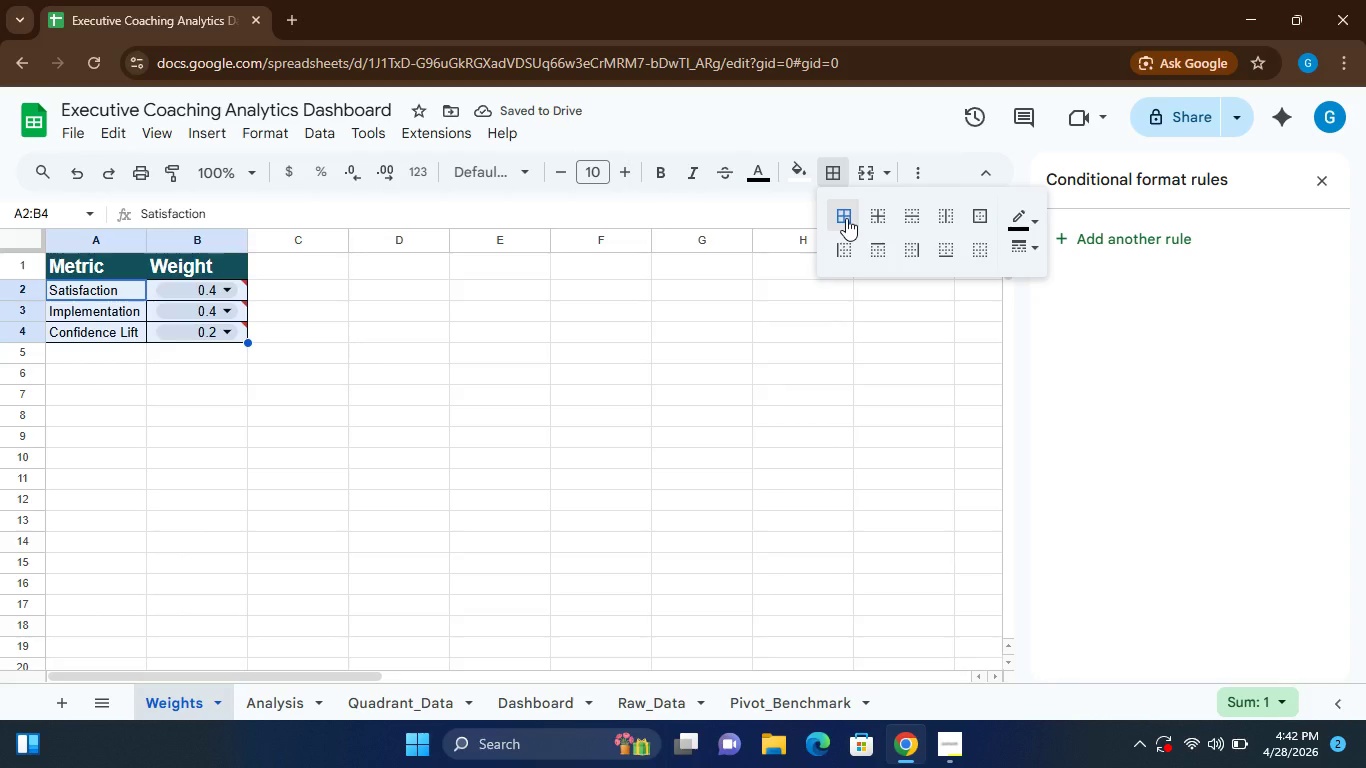 
wait(5.61)
 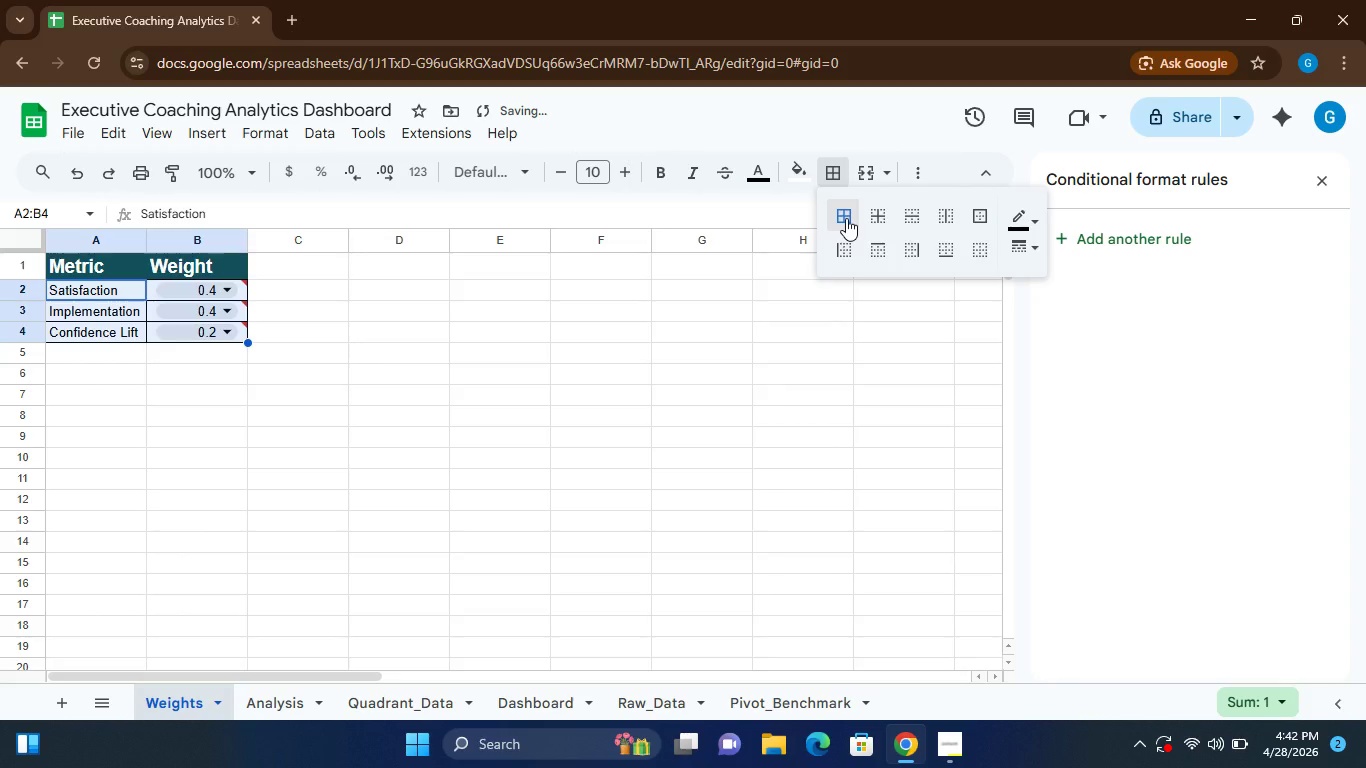 
left_click([792, 175])
 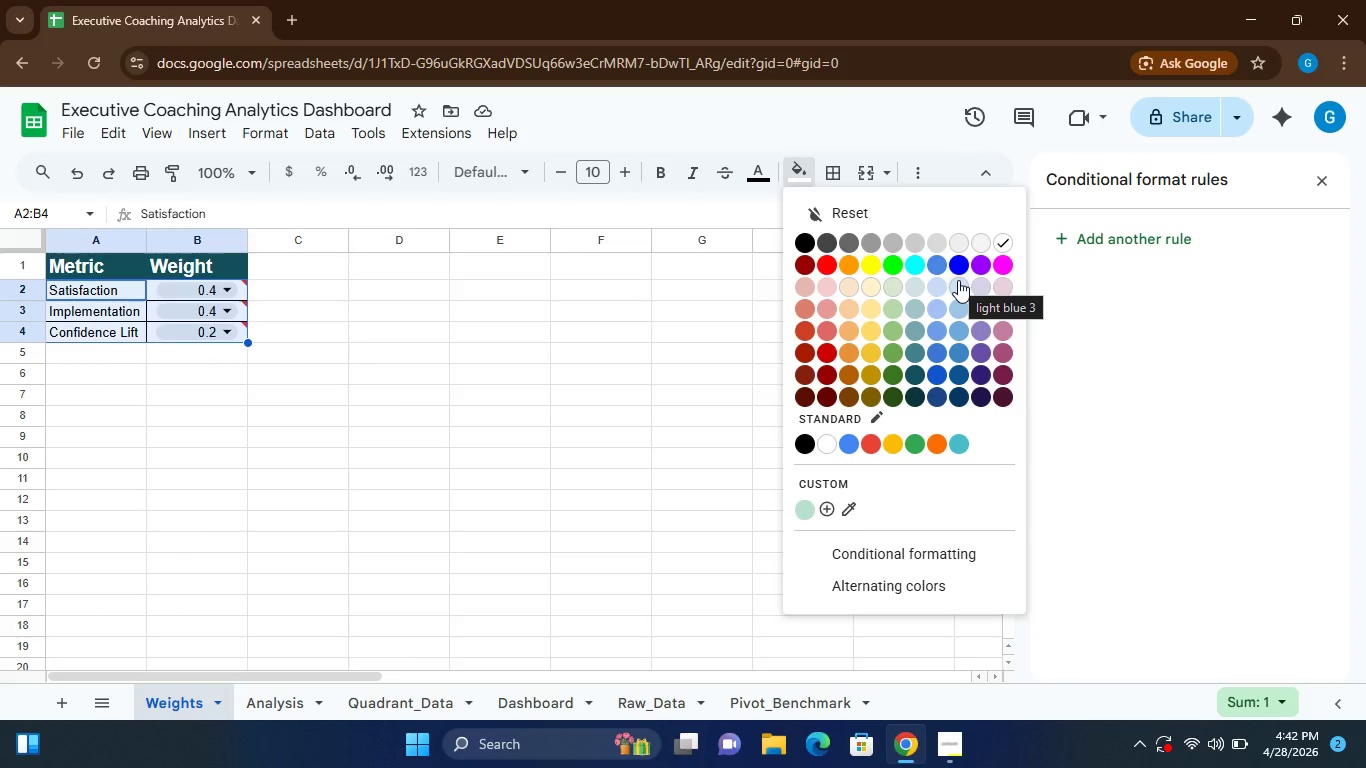 
wait(9.56)
 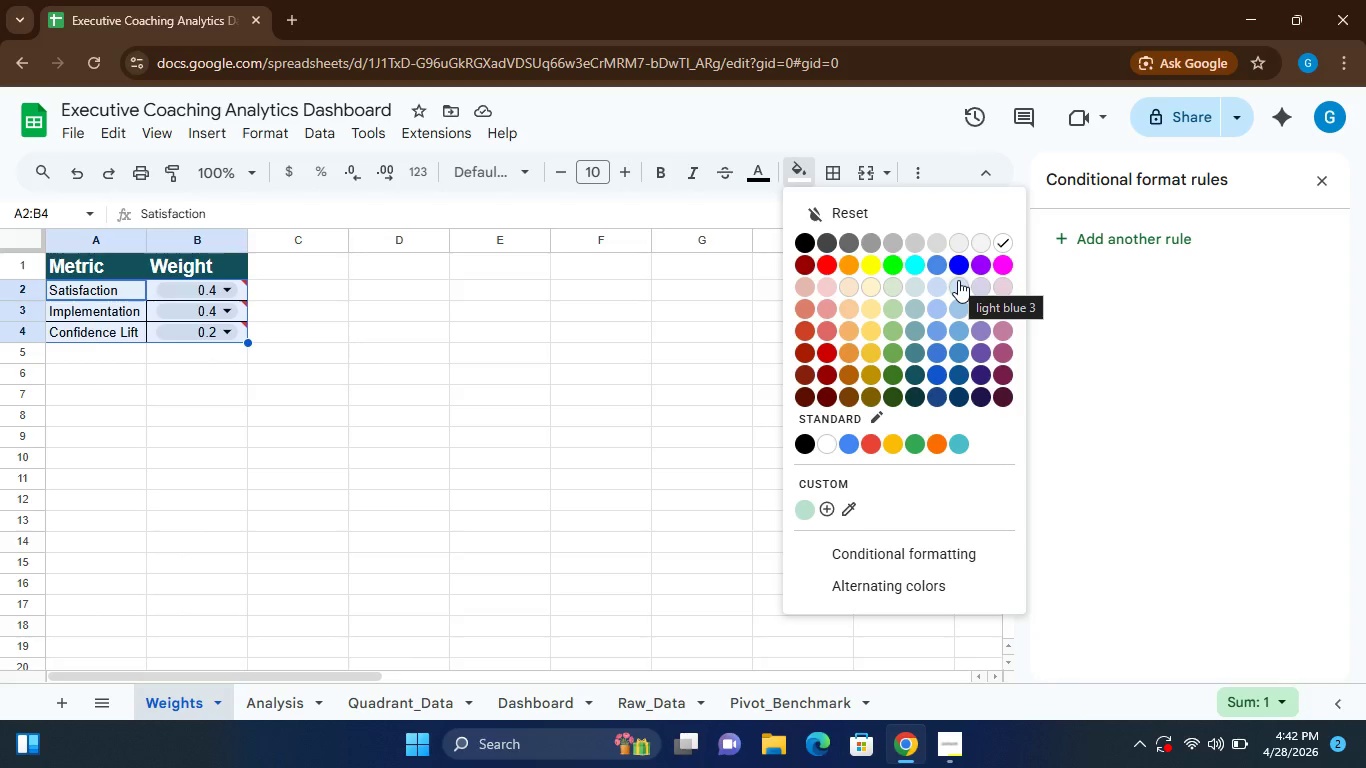 
left_click([955, 284])
 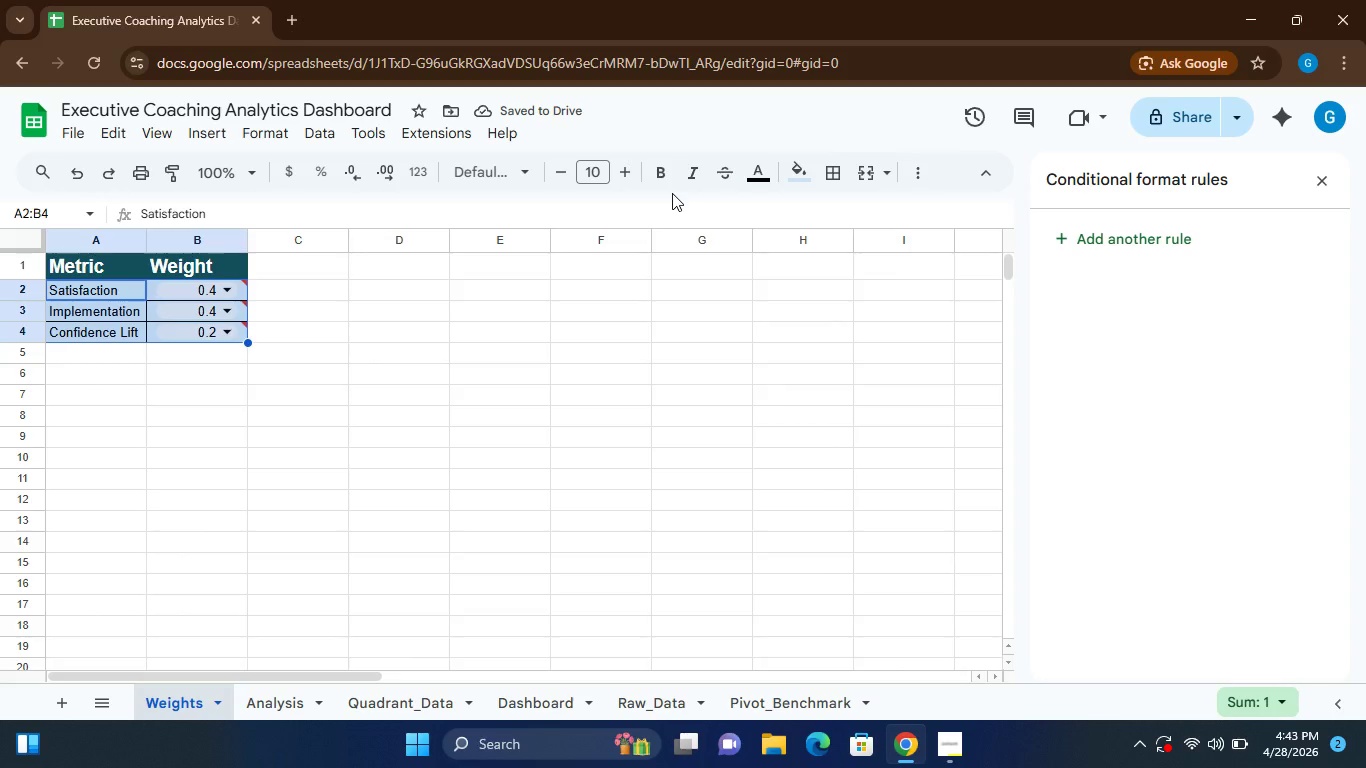 
left_click([654, 178])
 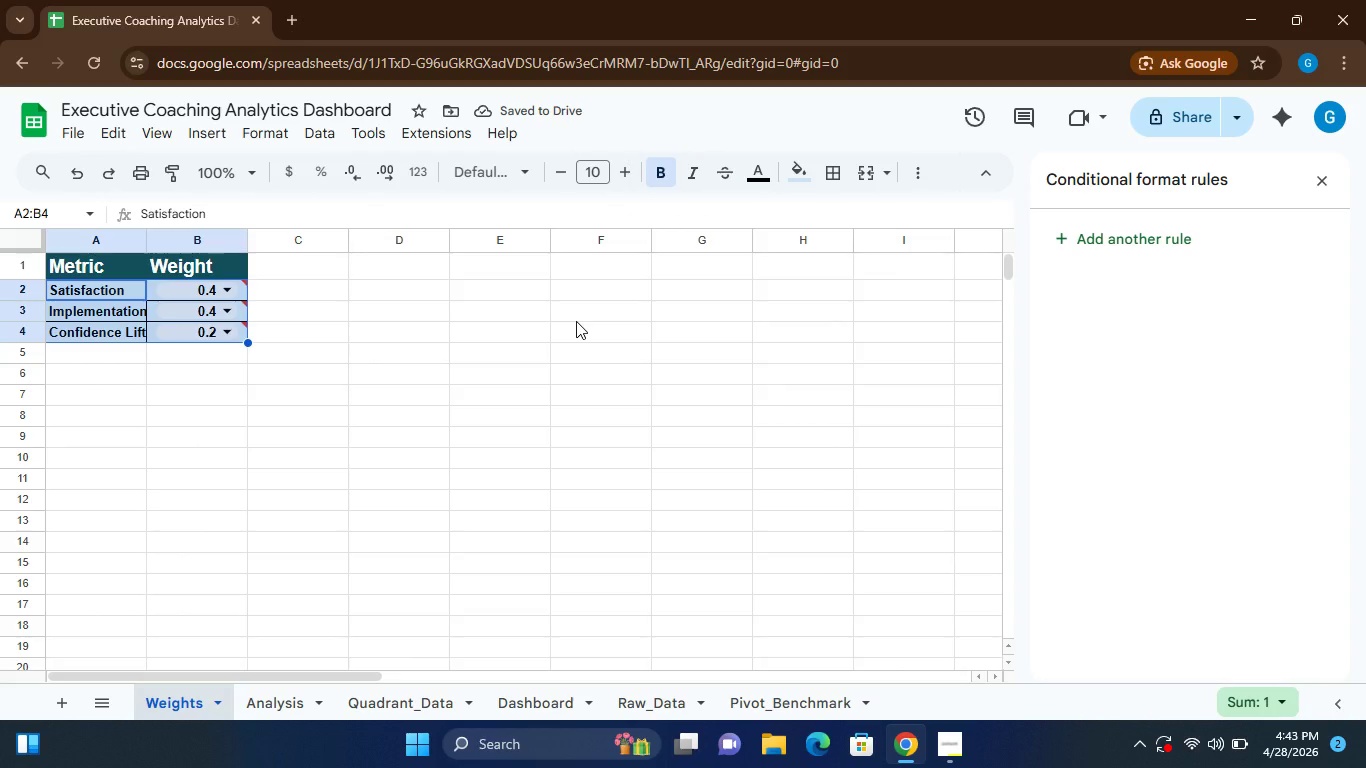 
wait(8.88)
 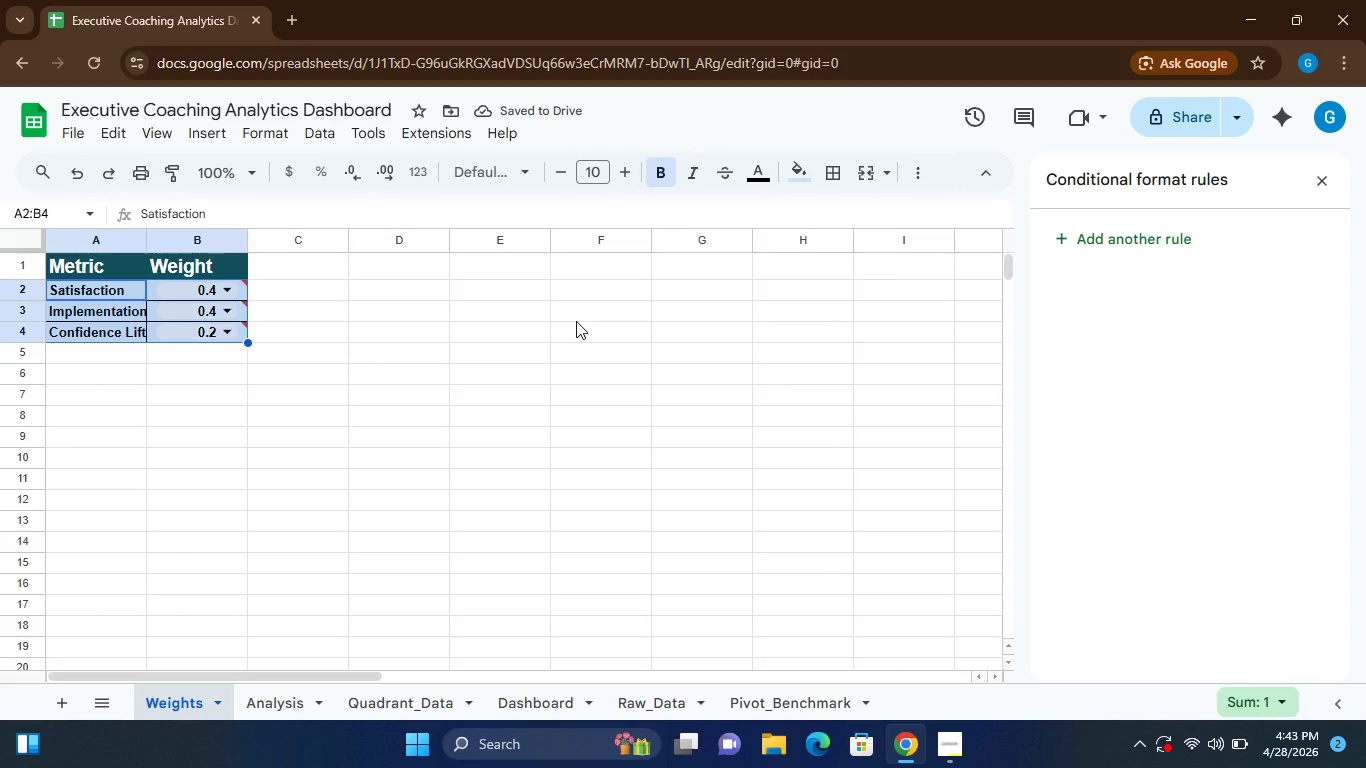 
left_click([205, 289])
 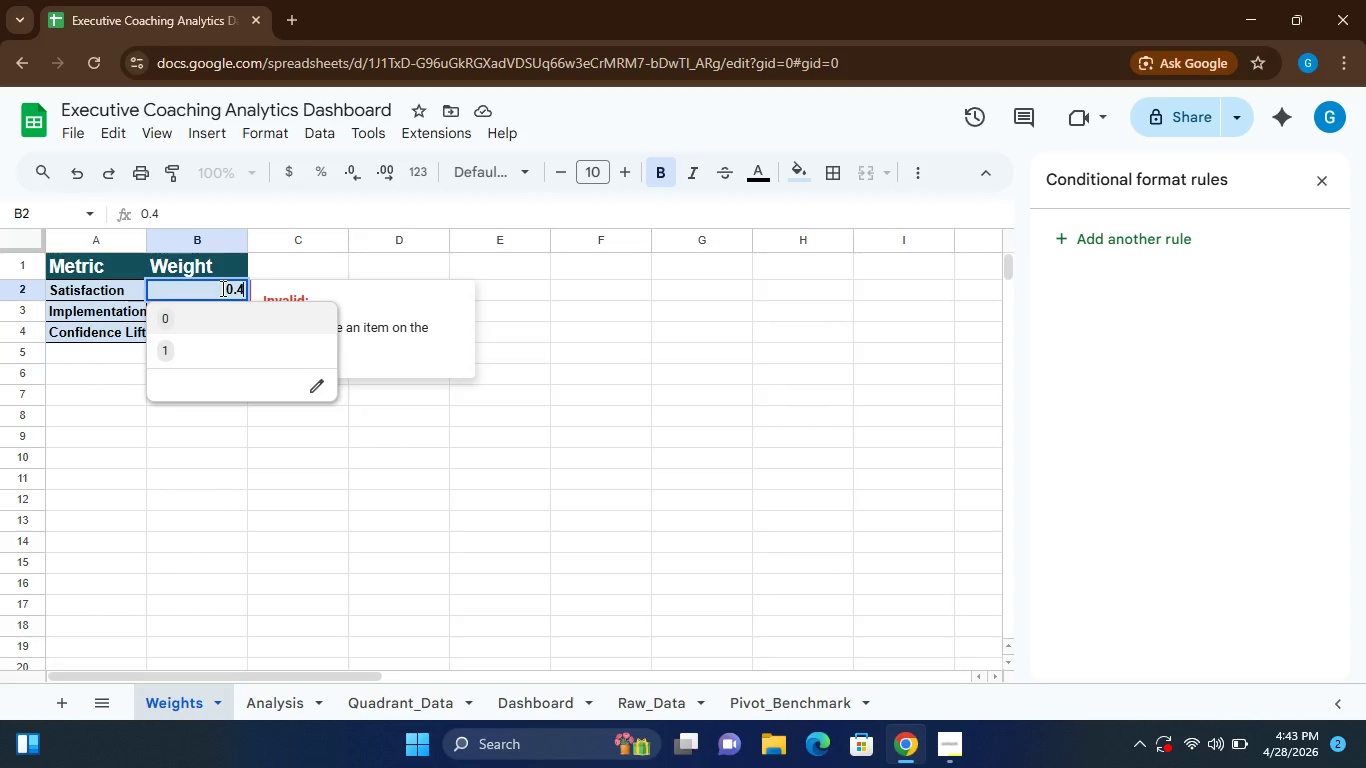 
left_click([221, 288])
 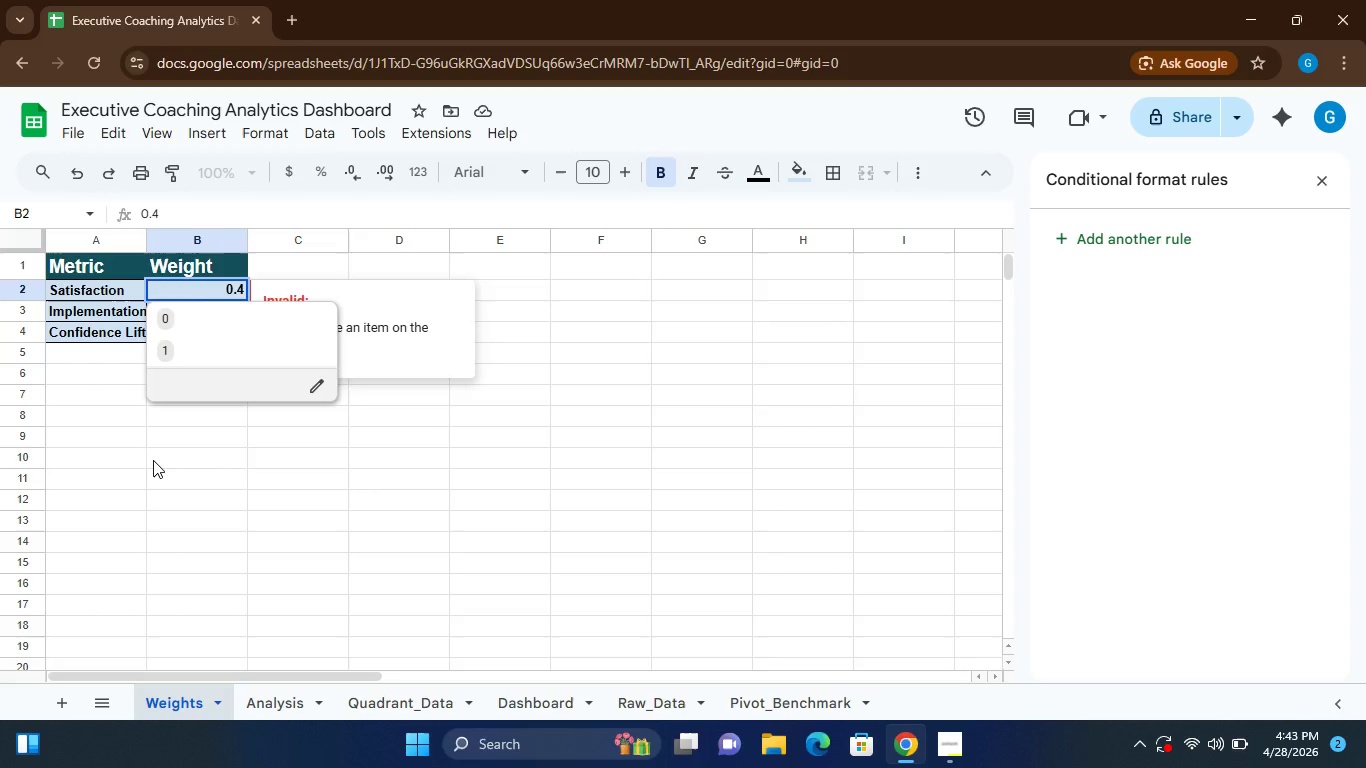 
left_click([153, 460])
 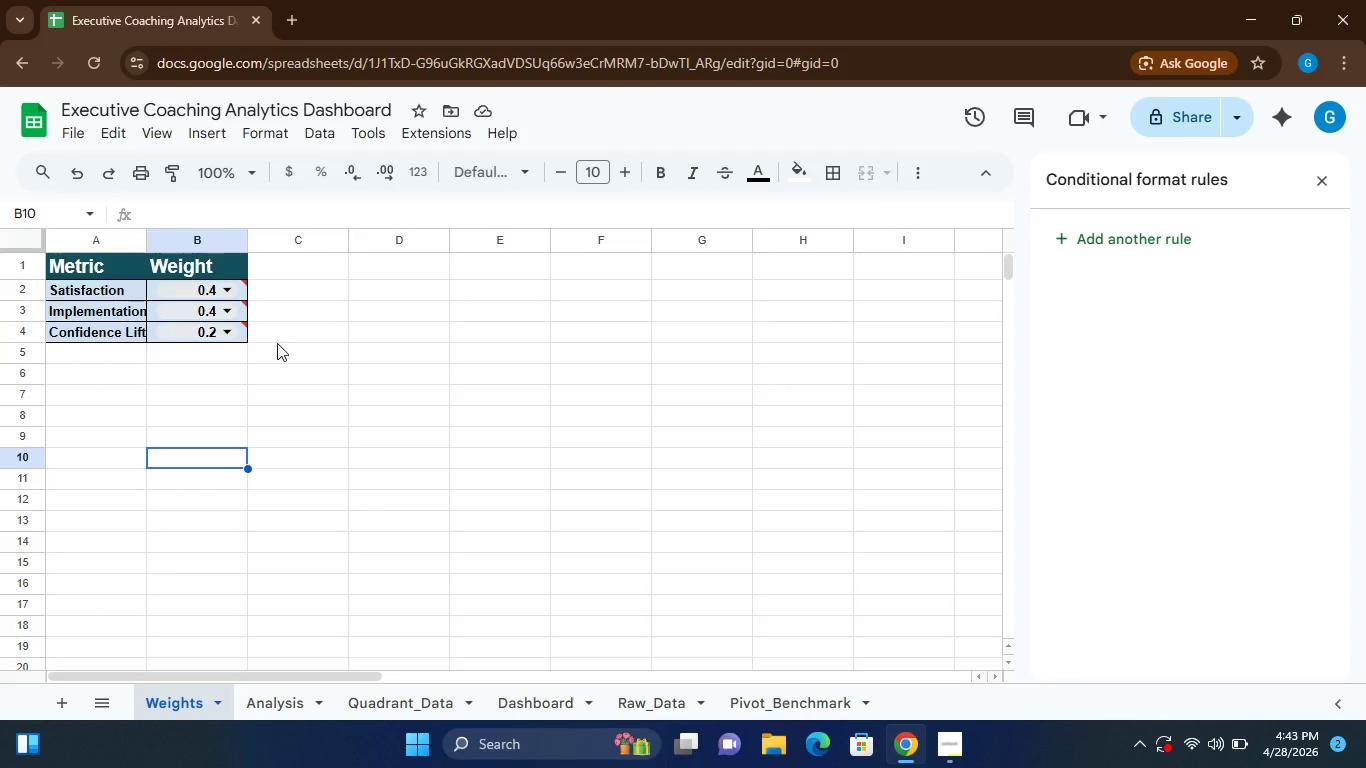 
left_click([277, 343])
 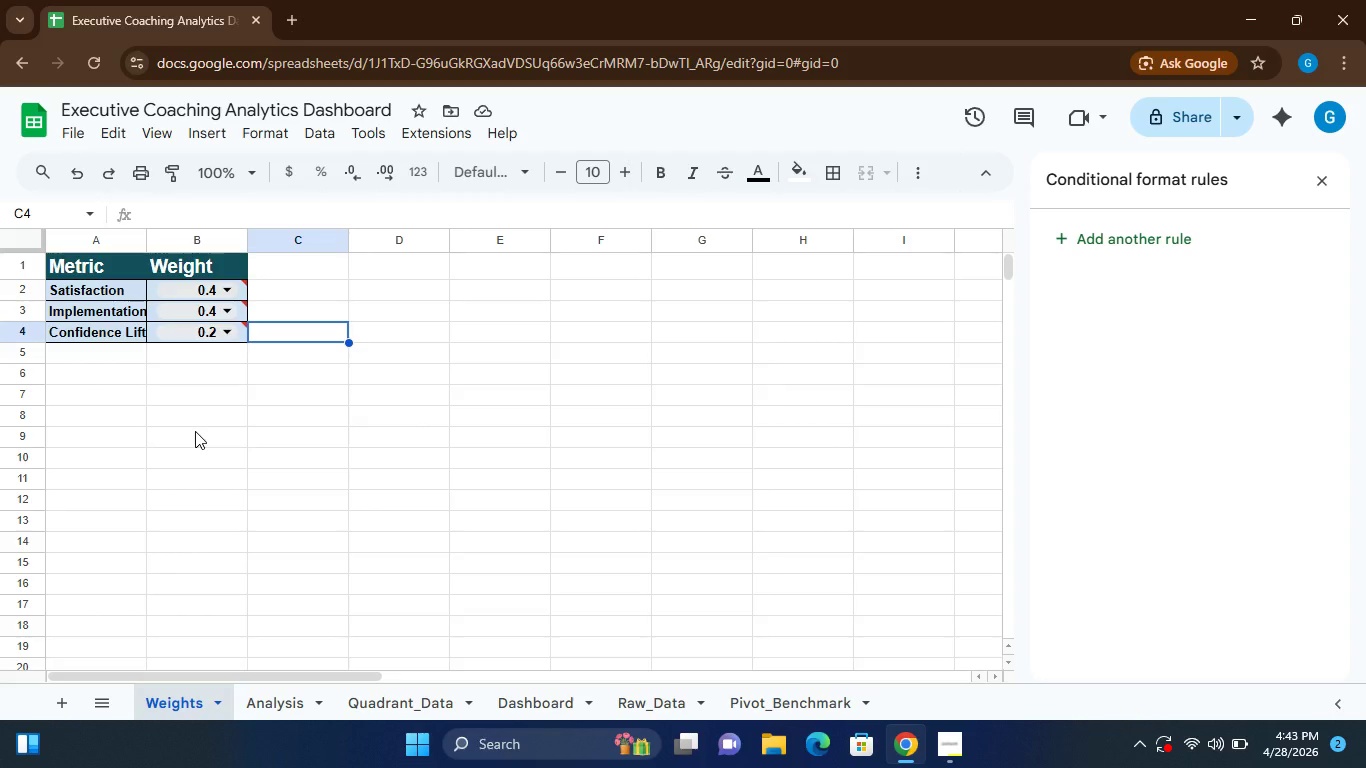 
left_click([195, 431])
 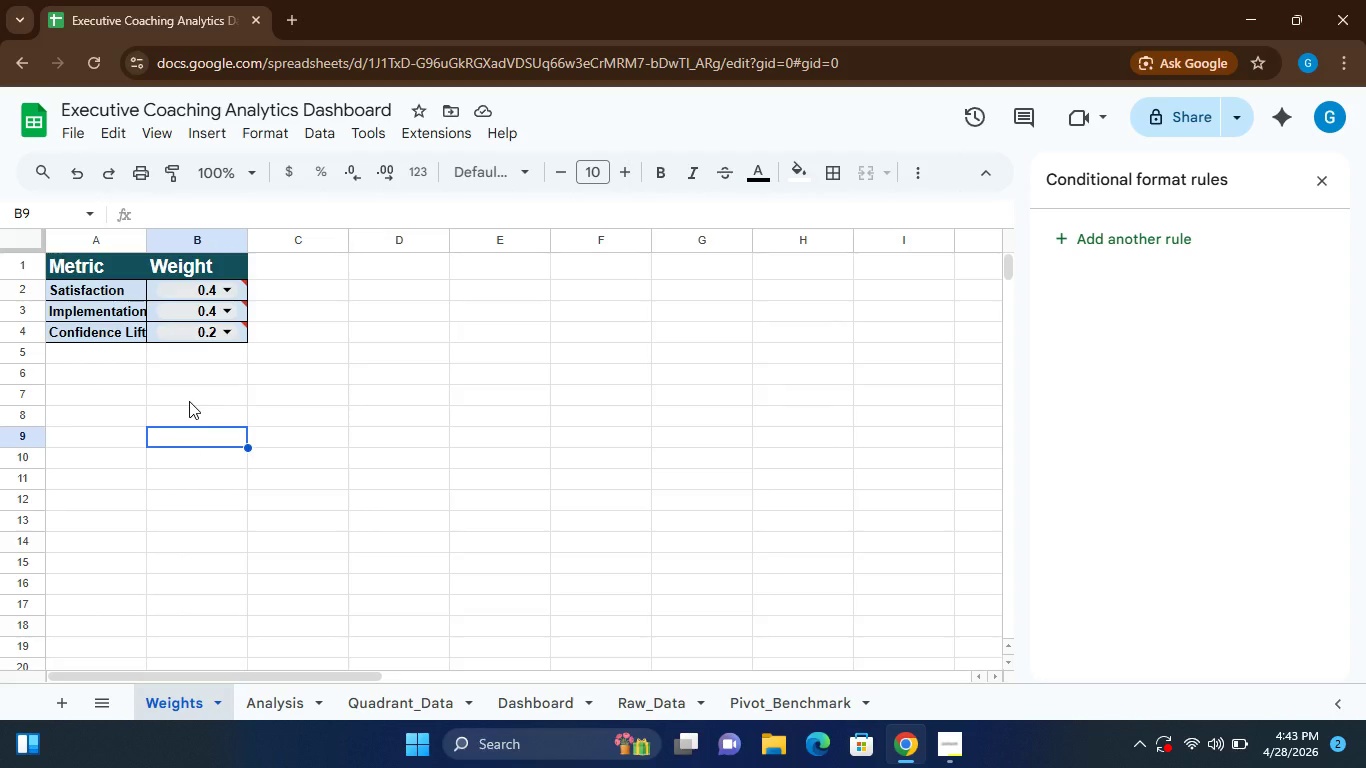 
left_click([189, 401])
 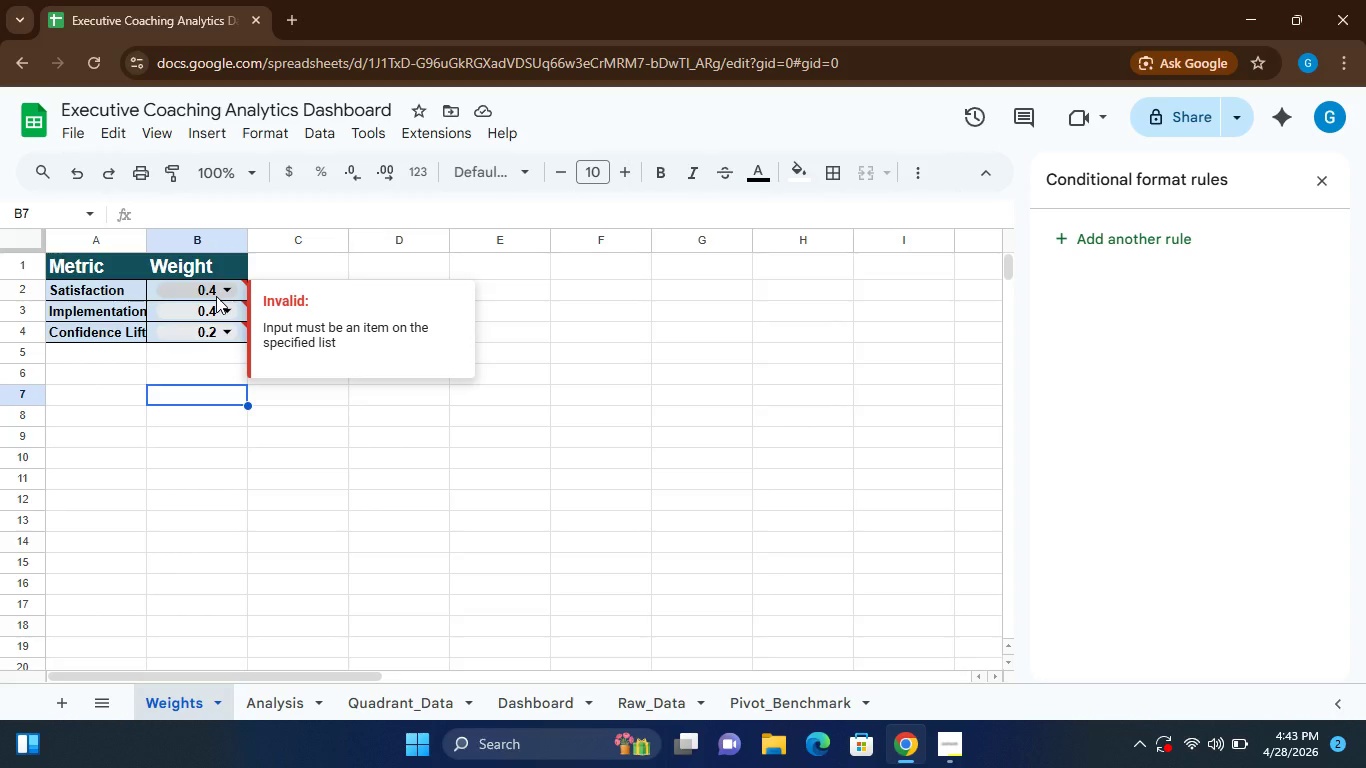 
hold_key(key=ShiftLeft, duration=1.55)
left_click([171, 289])
 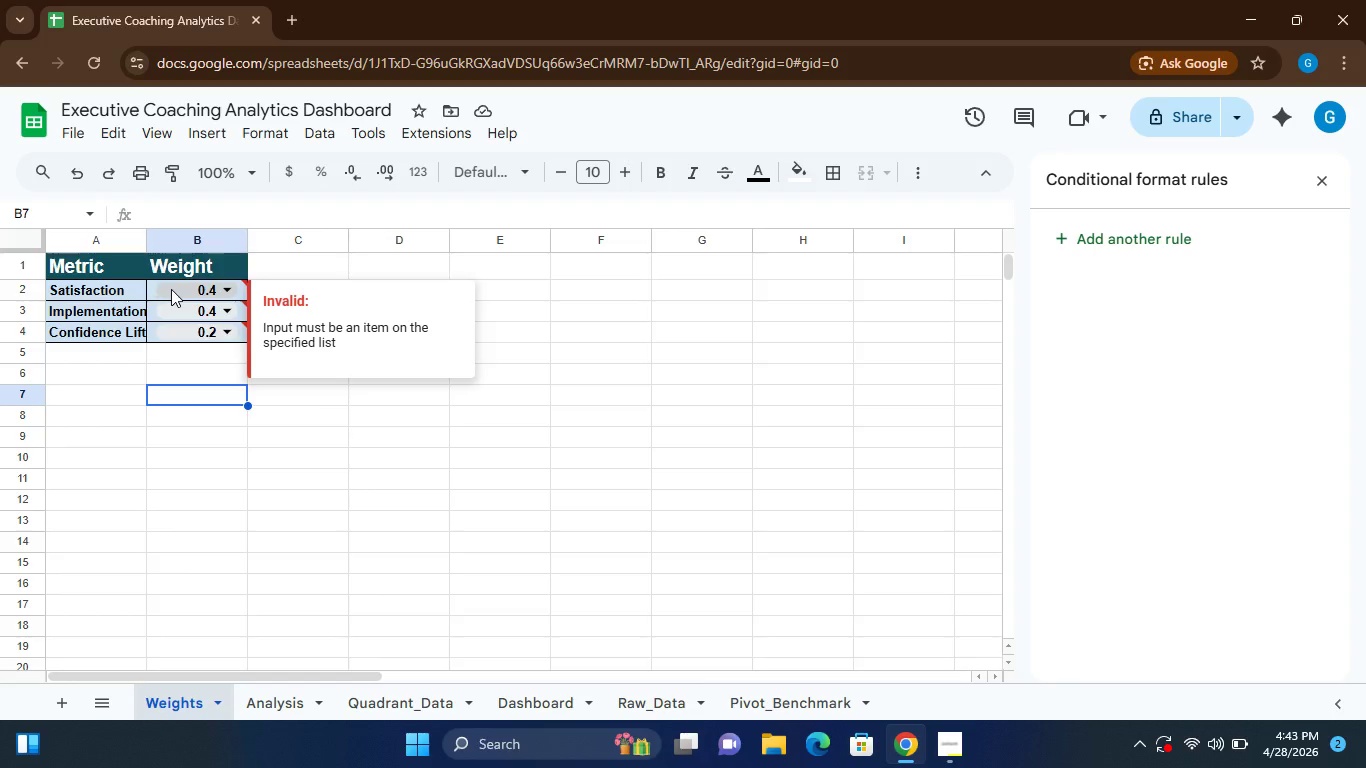 
hold_key(key=ShiftLeft, duration=0.95)
 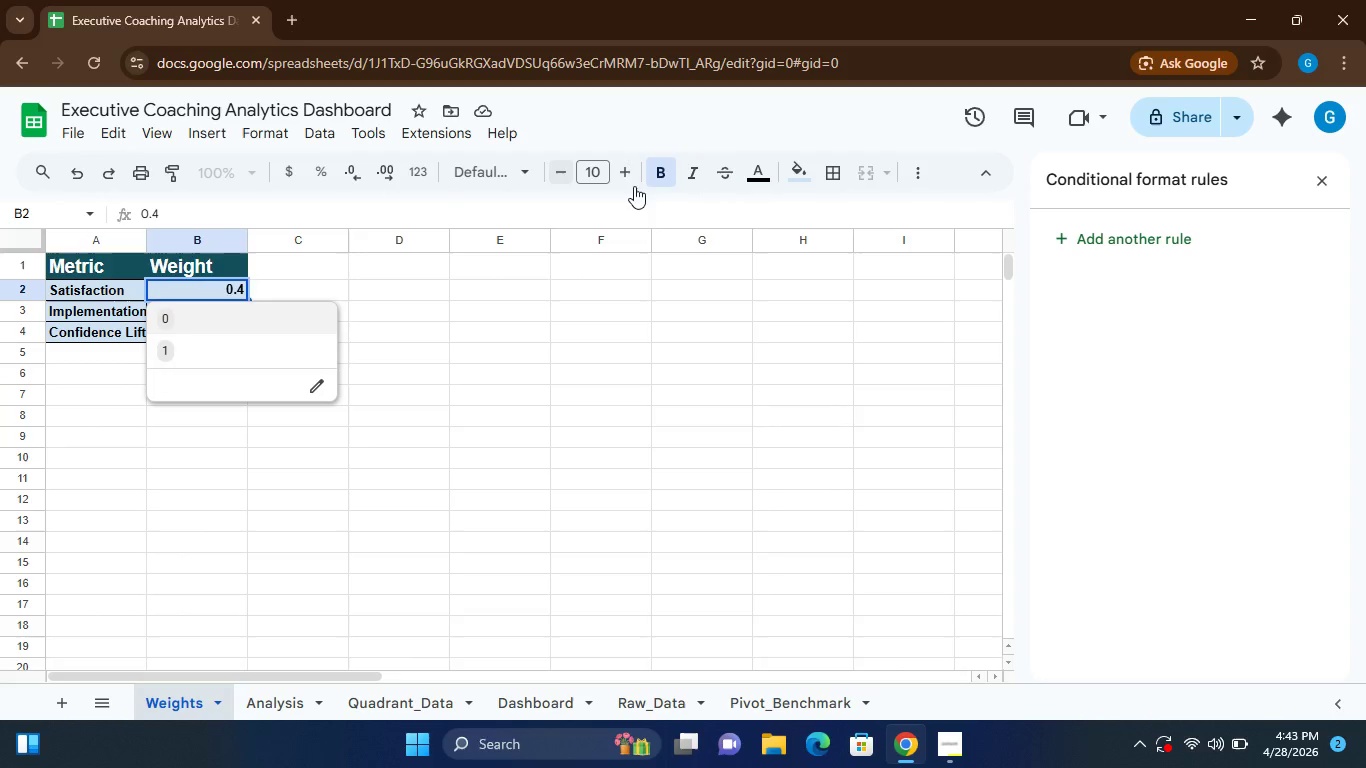 
wait(6.09)
 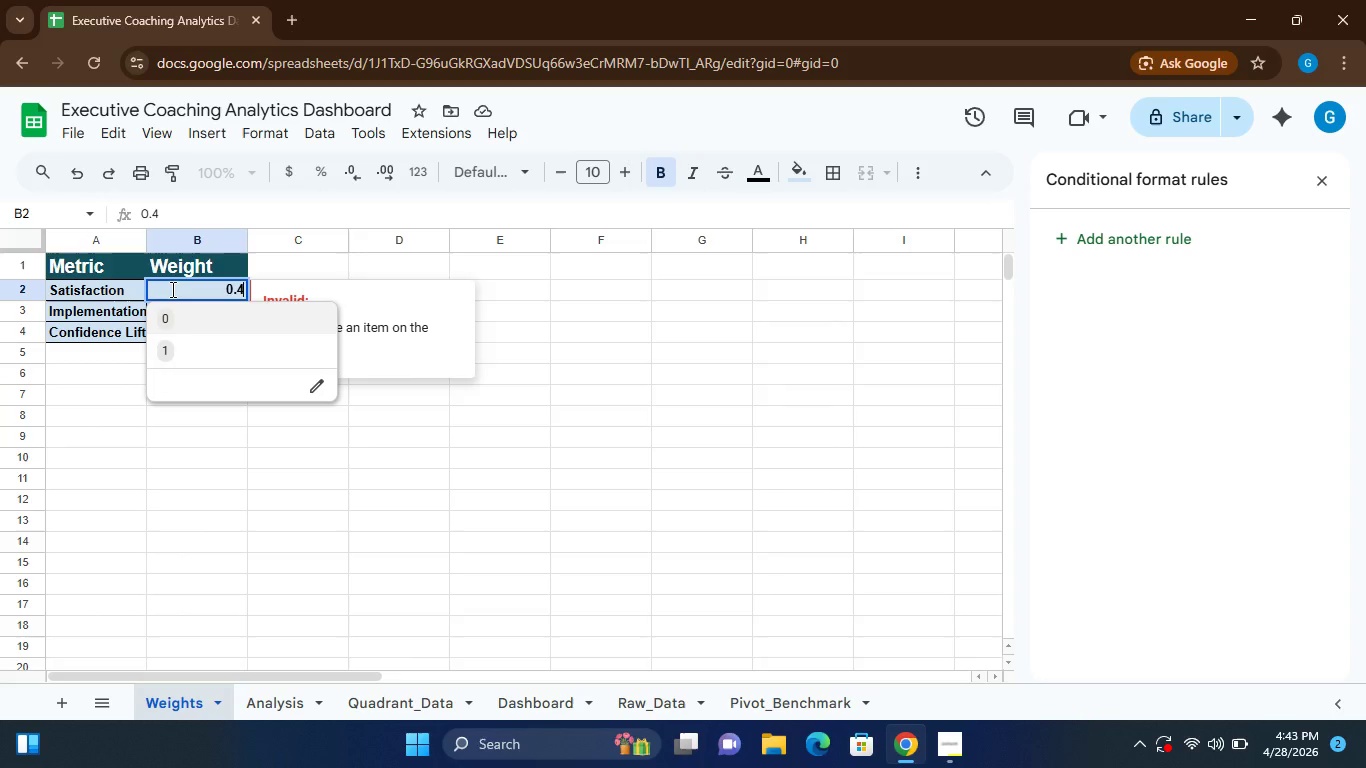 
left_click([787, 175])
 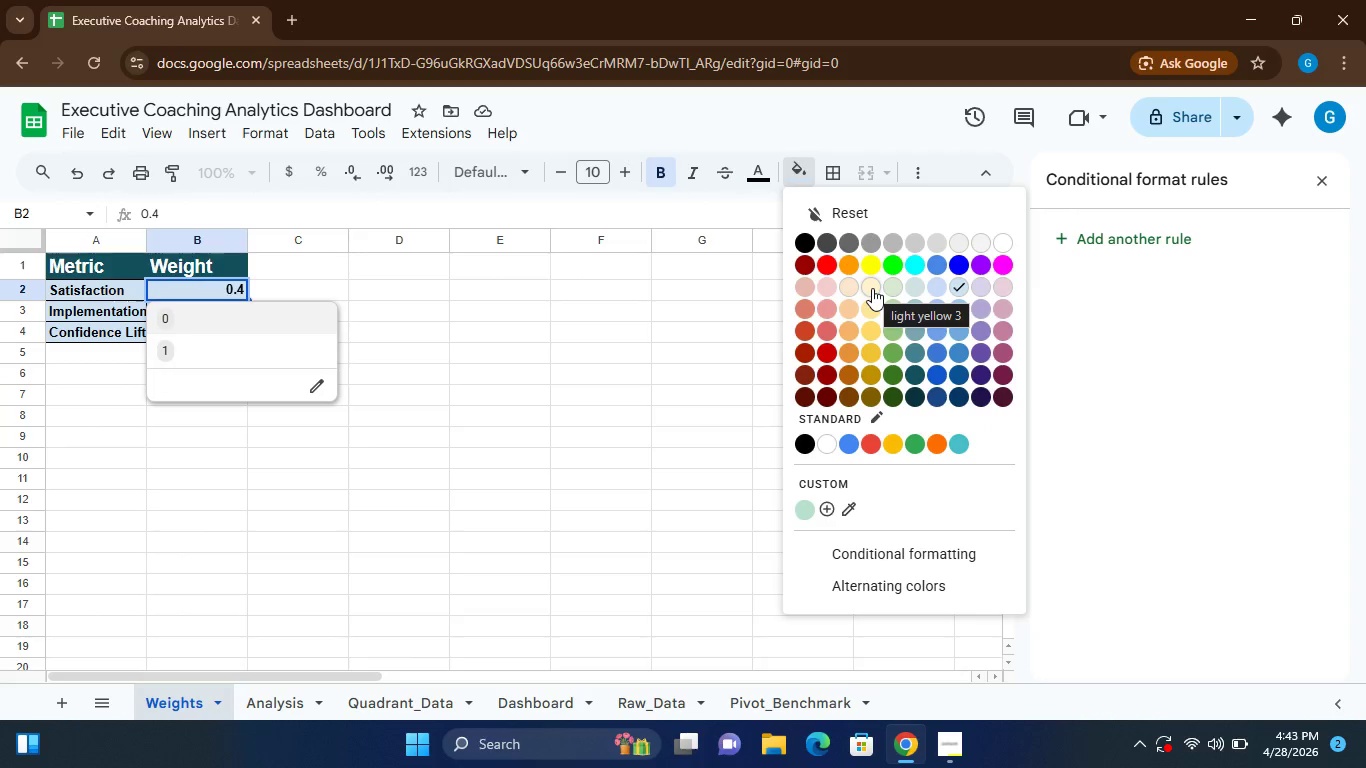 
left_click([871, 288])
 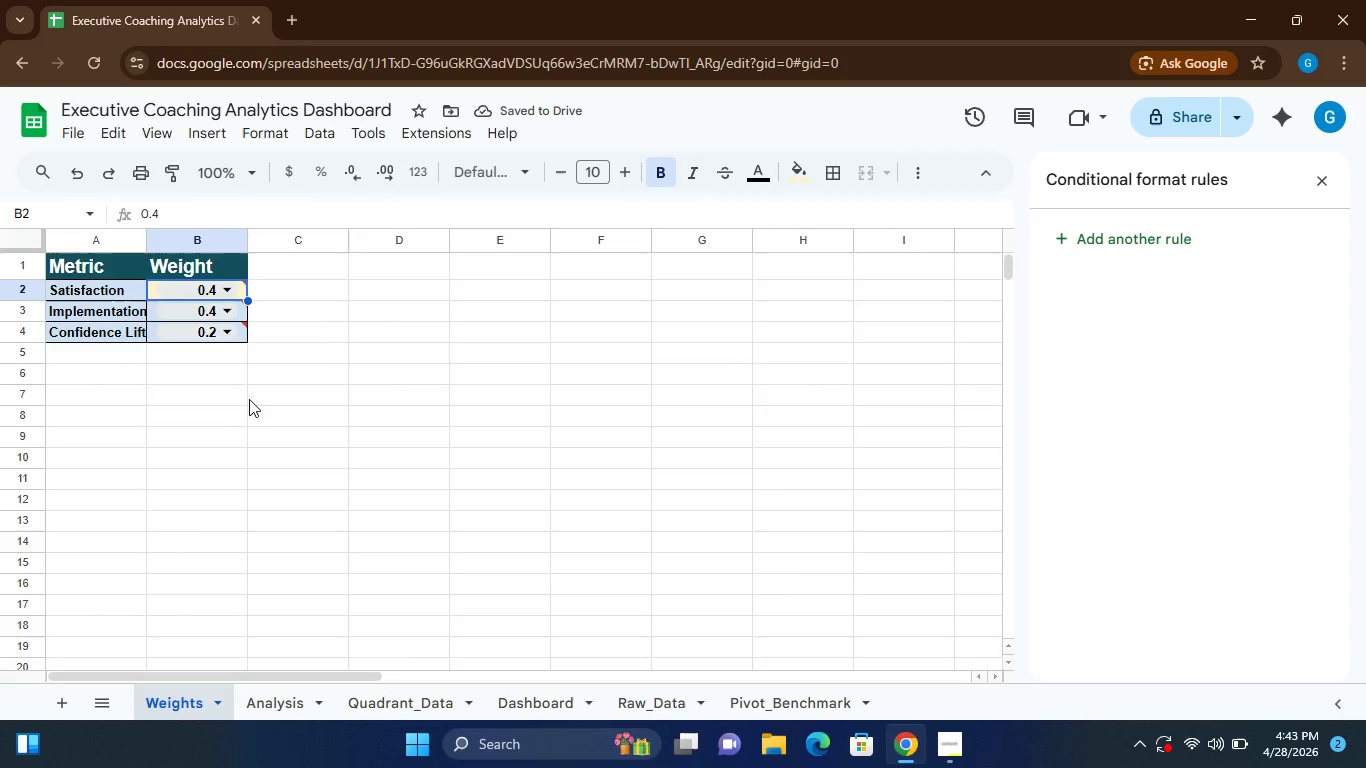 
wait(9.97)
 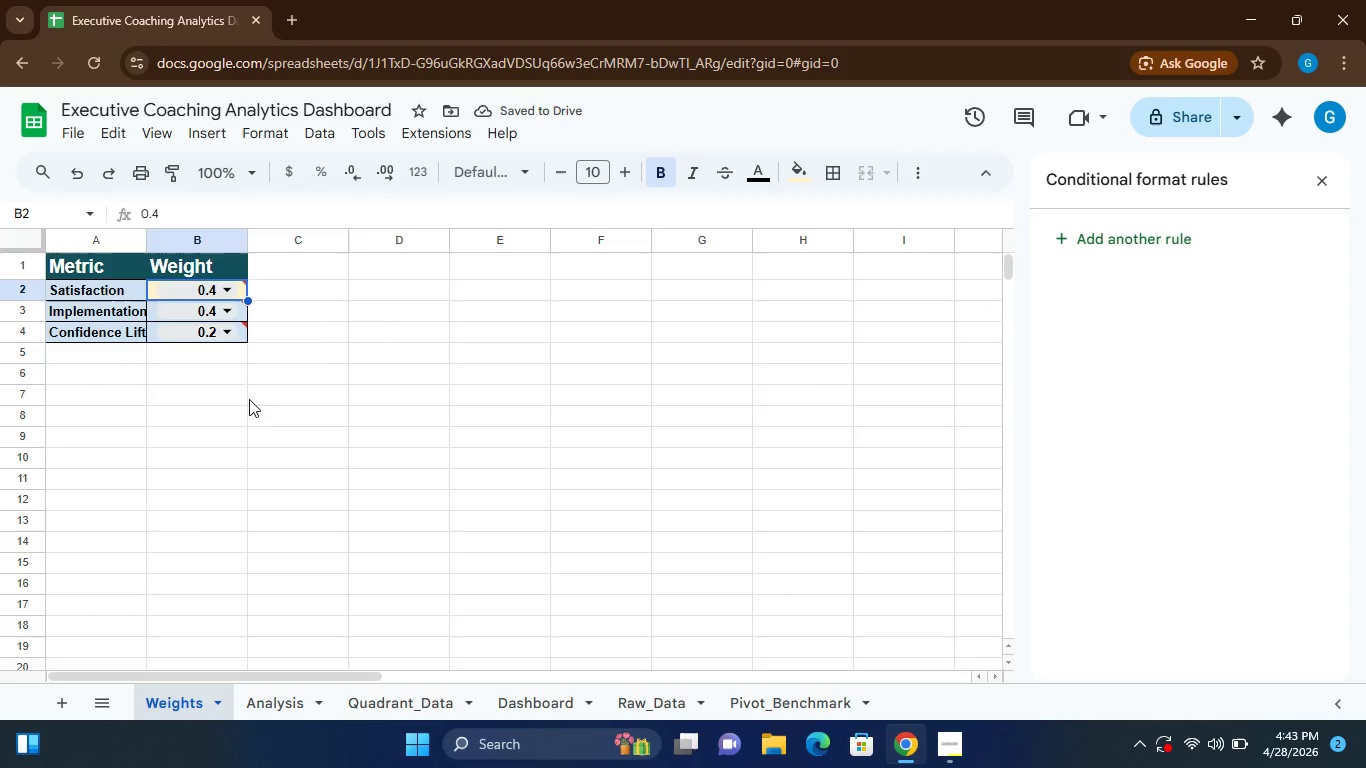 
left_click([275, 701])
 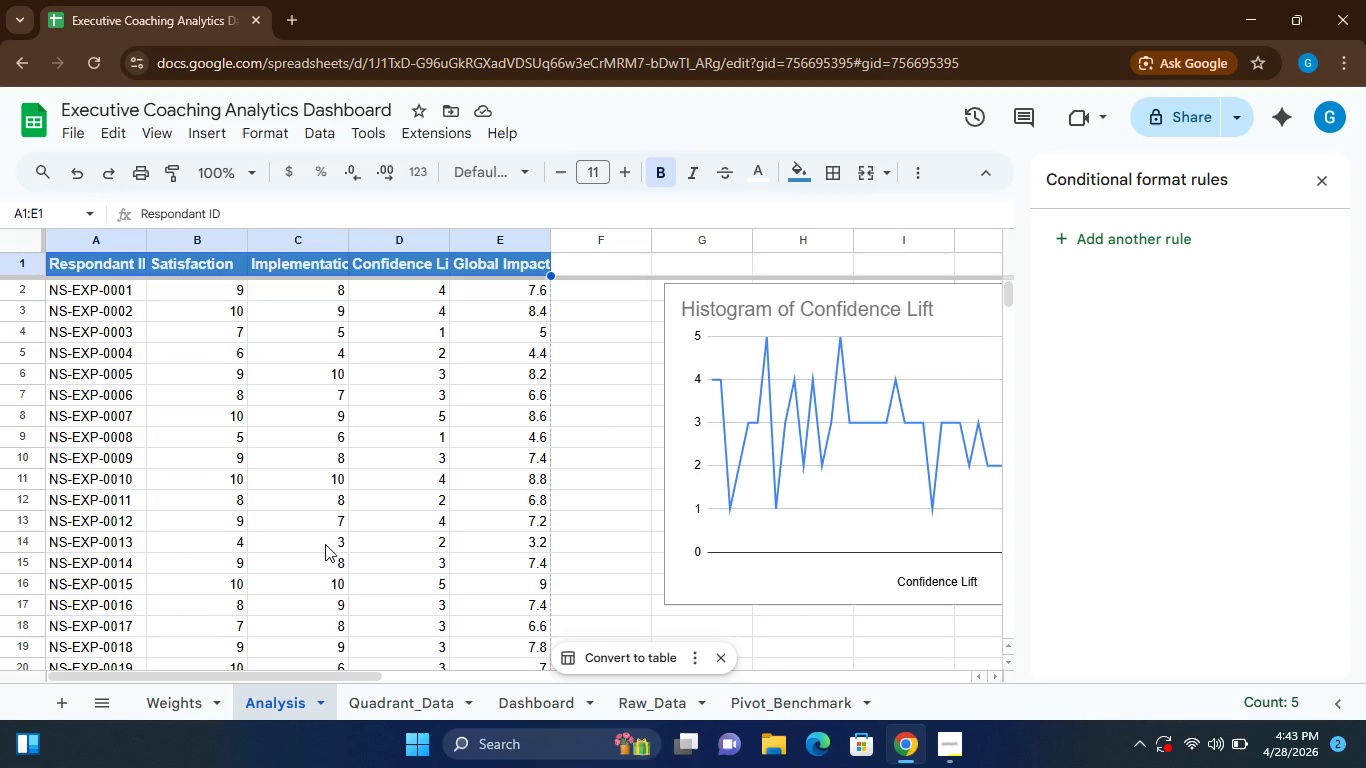 
wait(9.64)
 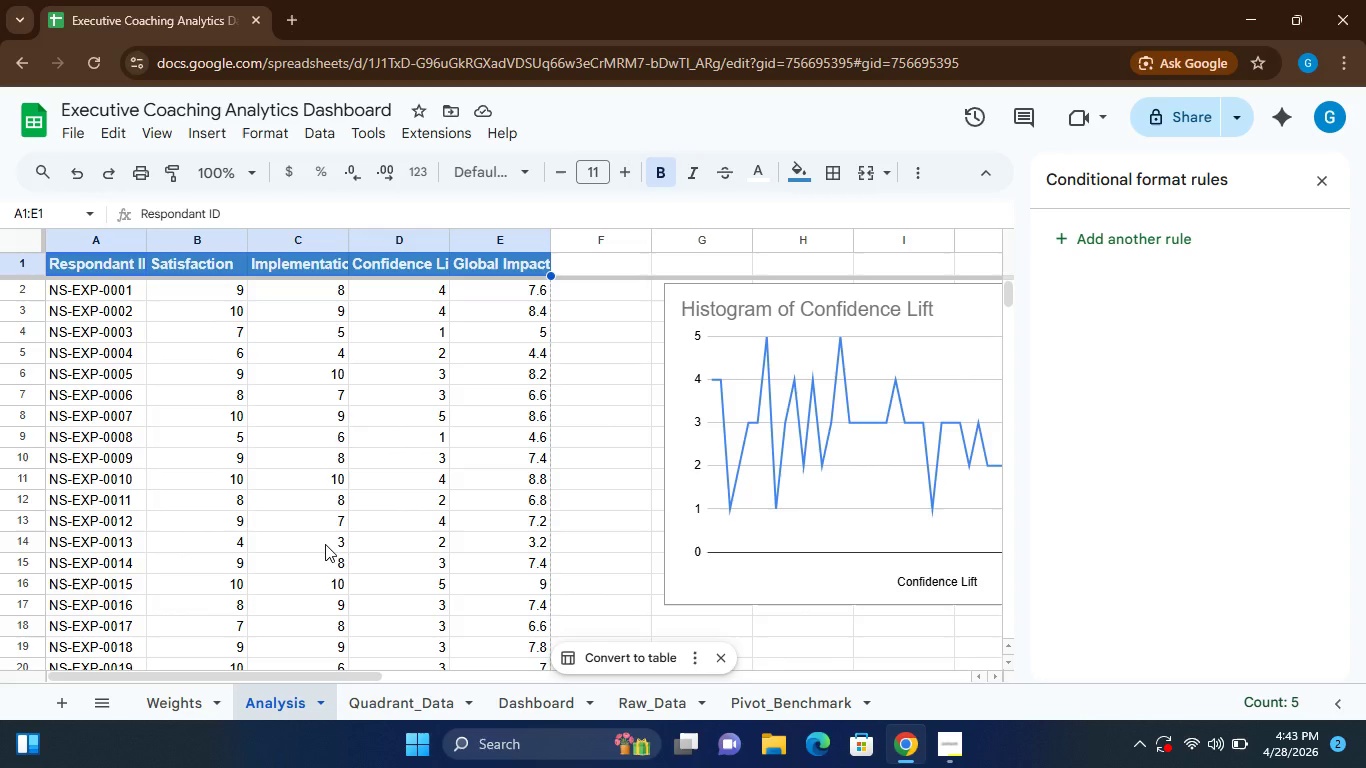 
hold_key(key=ShiftLeft, duration=1.41)
 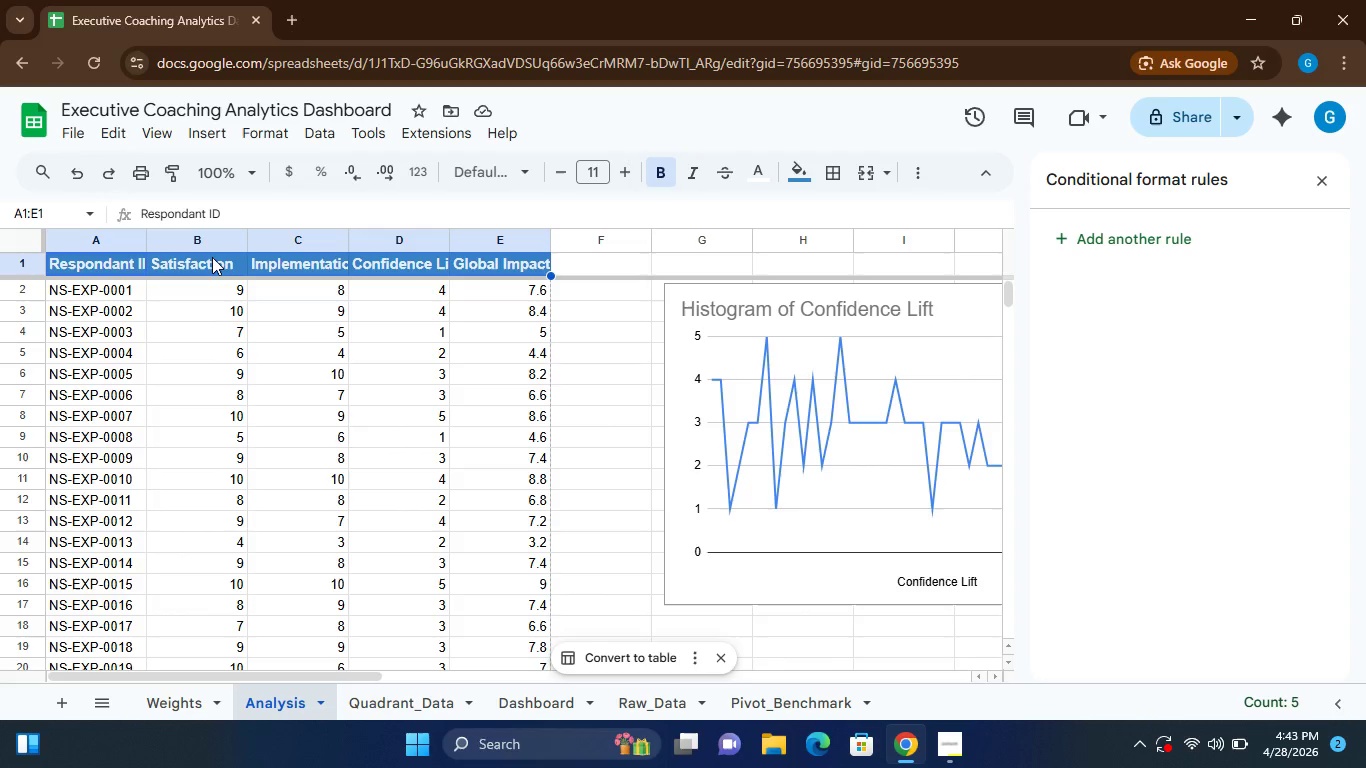 
hold_key(key=ShiftLeft, duration=1.52)
left_click([212, 242])
 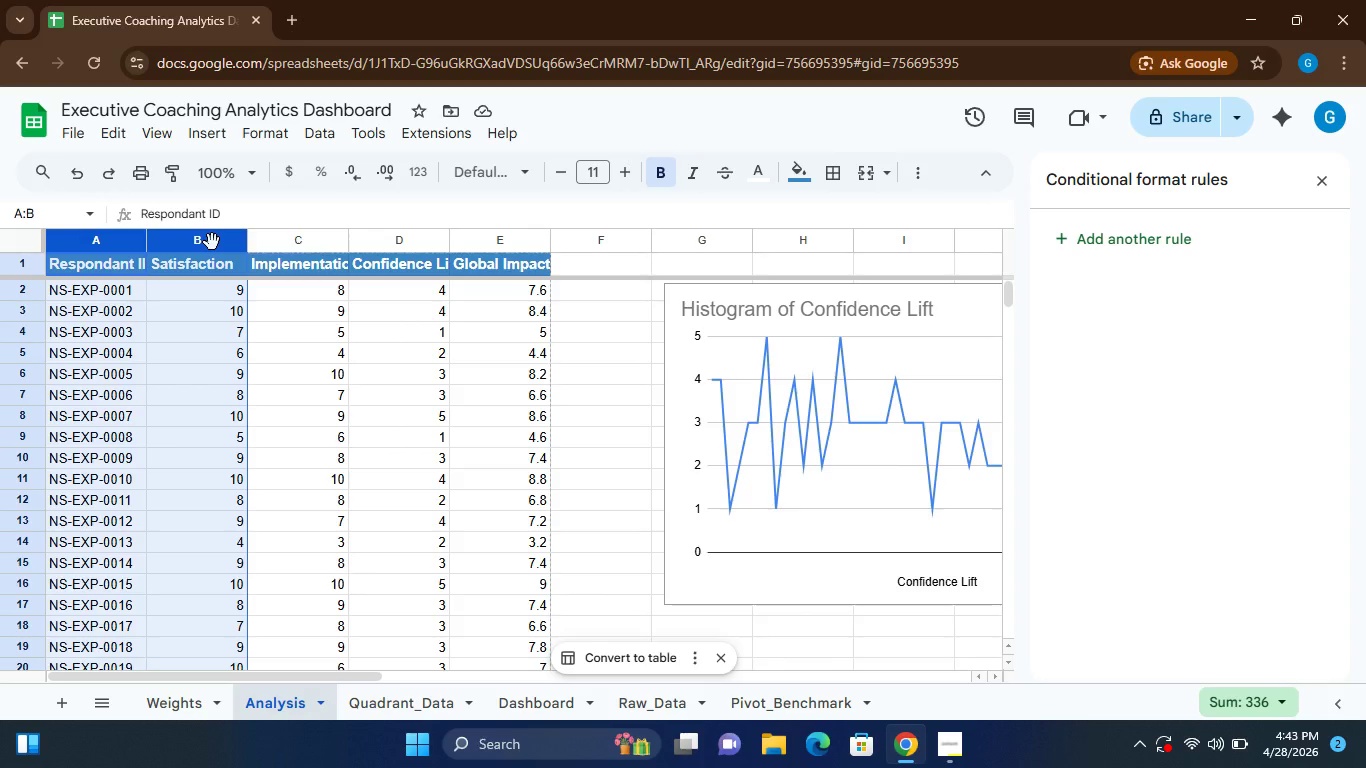 
key(Shift+ShiftLeft)
 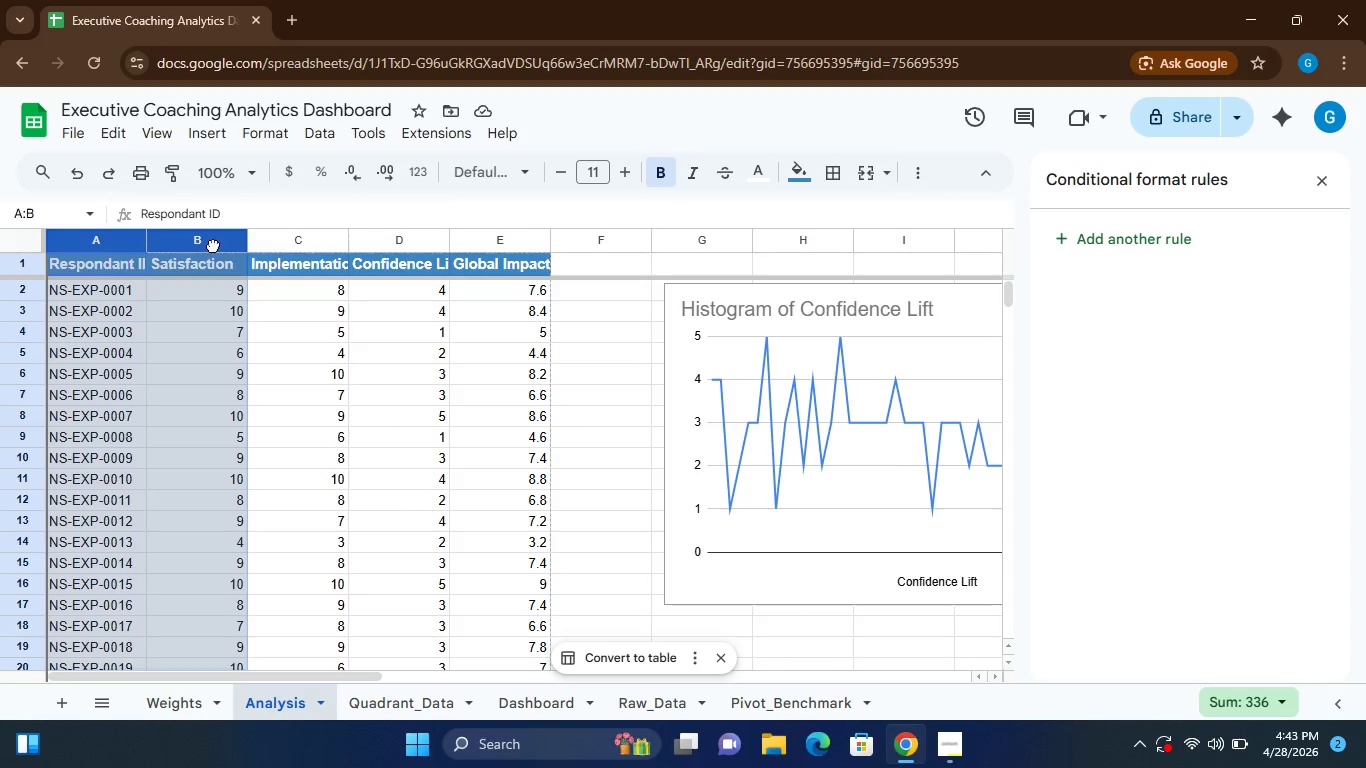 
left_click([213, 245])
 